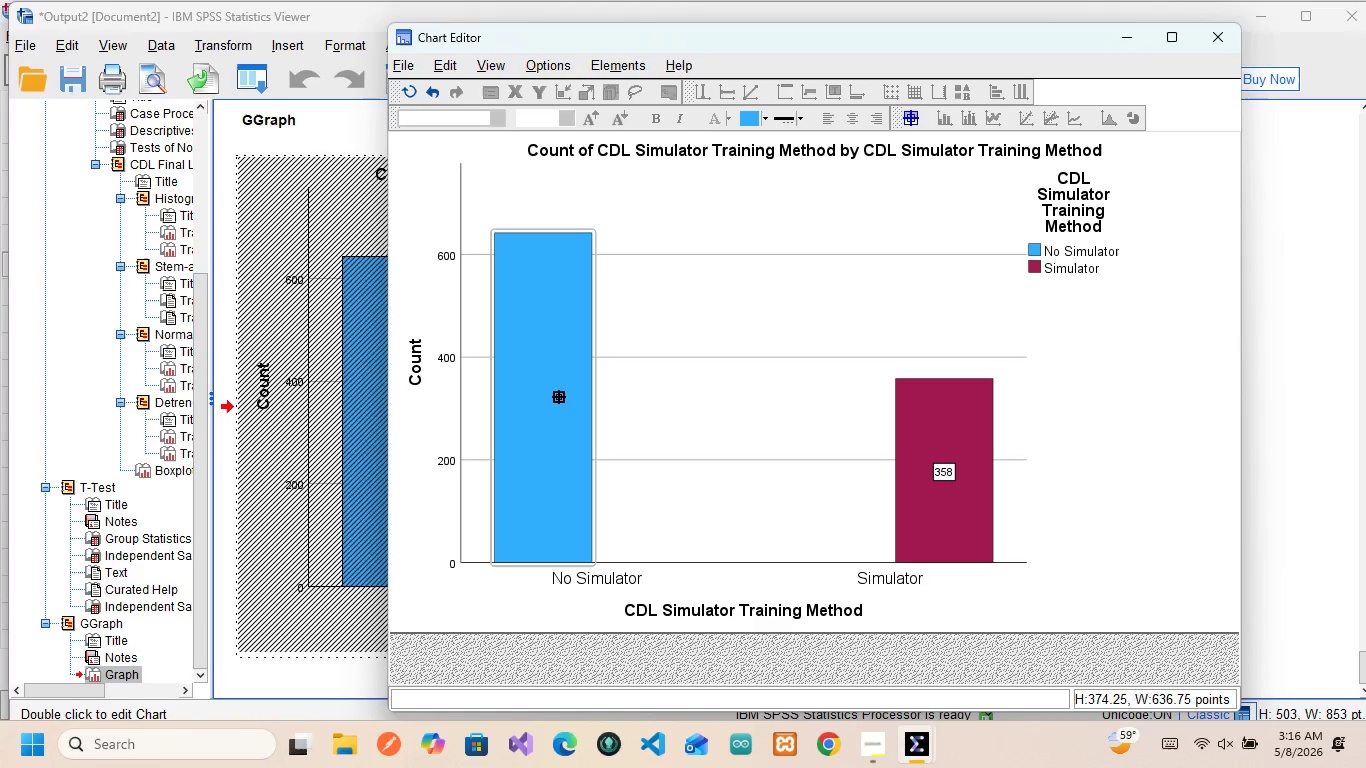 
left_click([558, 396])
 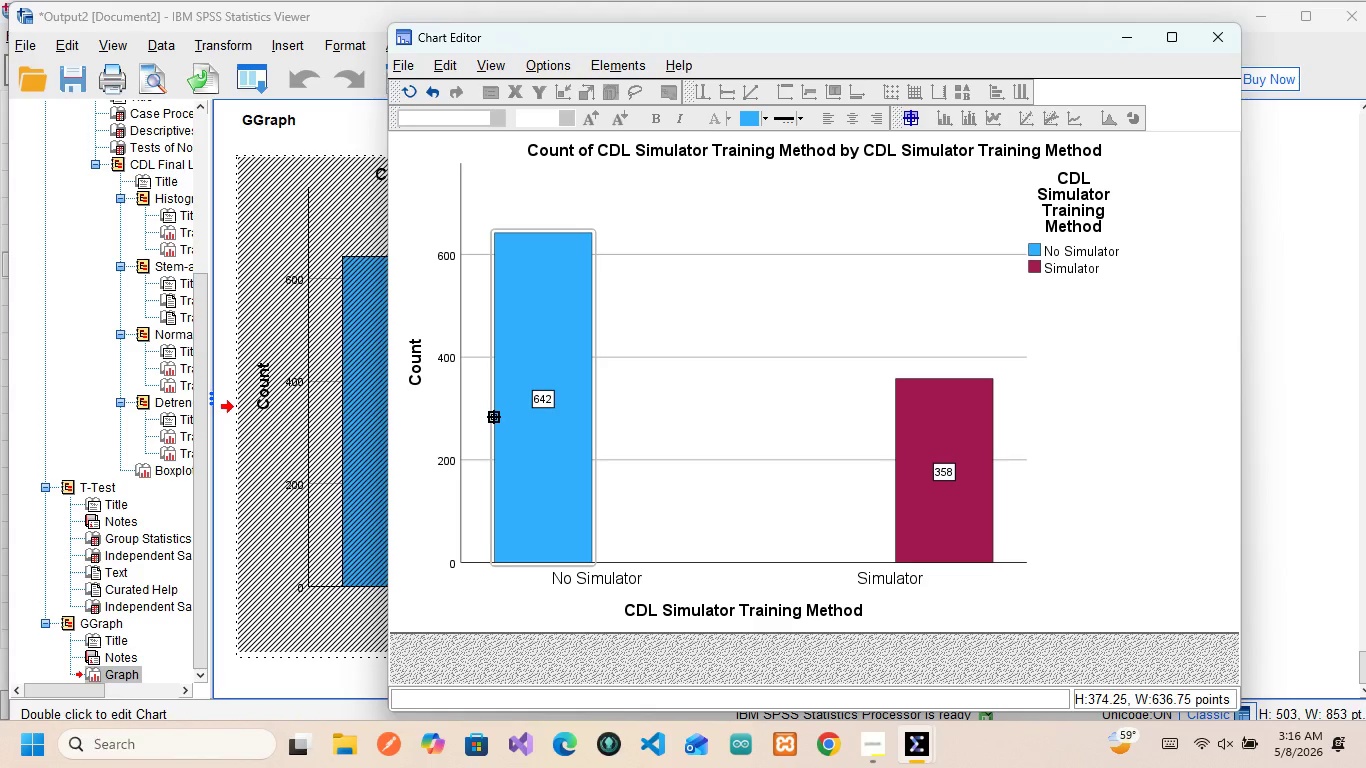 
wait(8.11)
 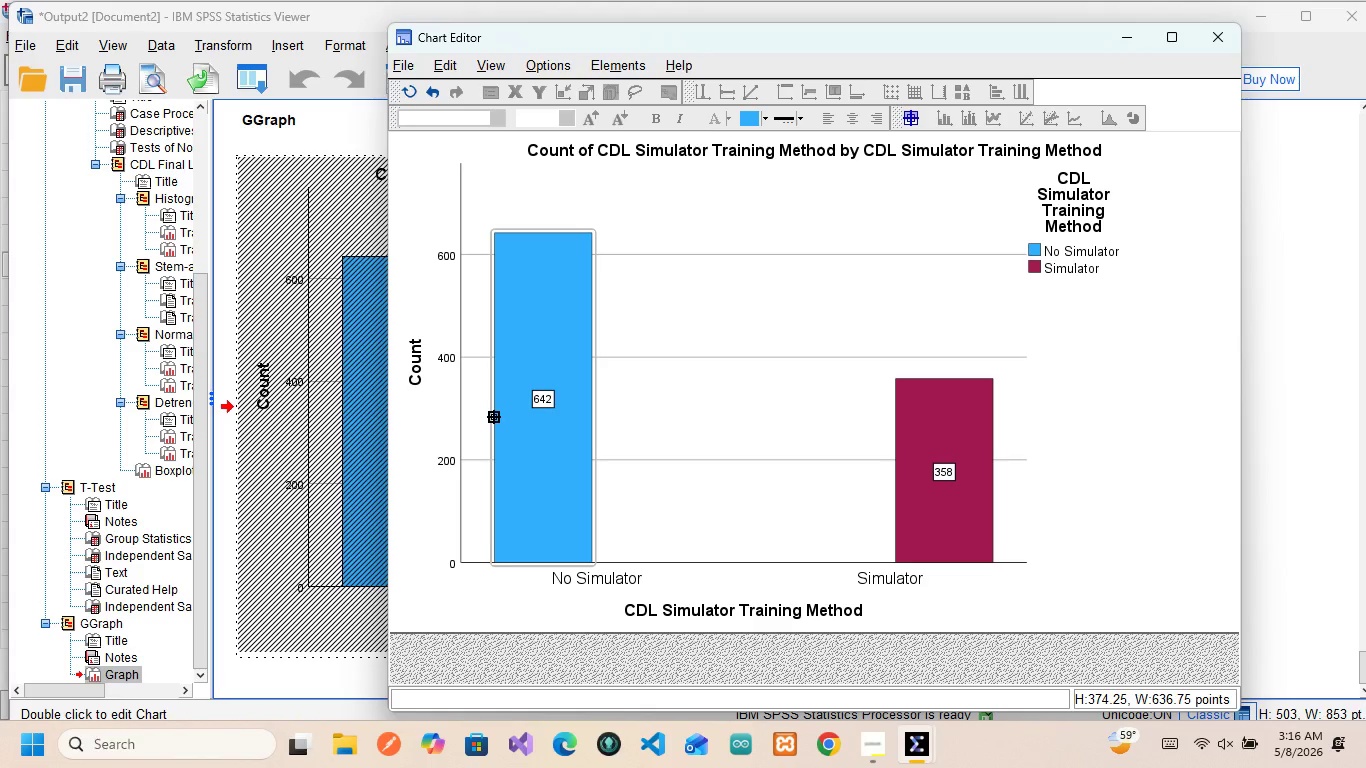 
left_click([550, 400])
 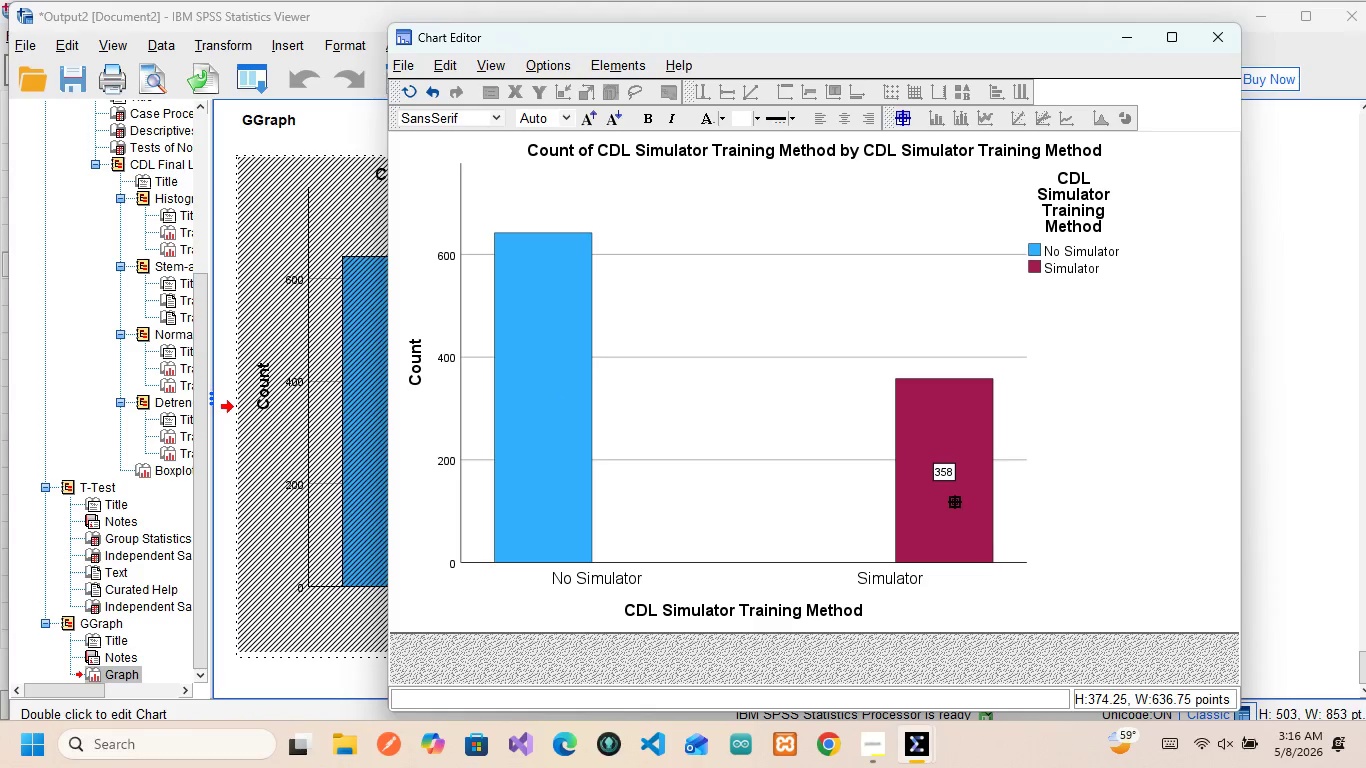 
left_click([957, 501])
 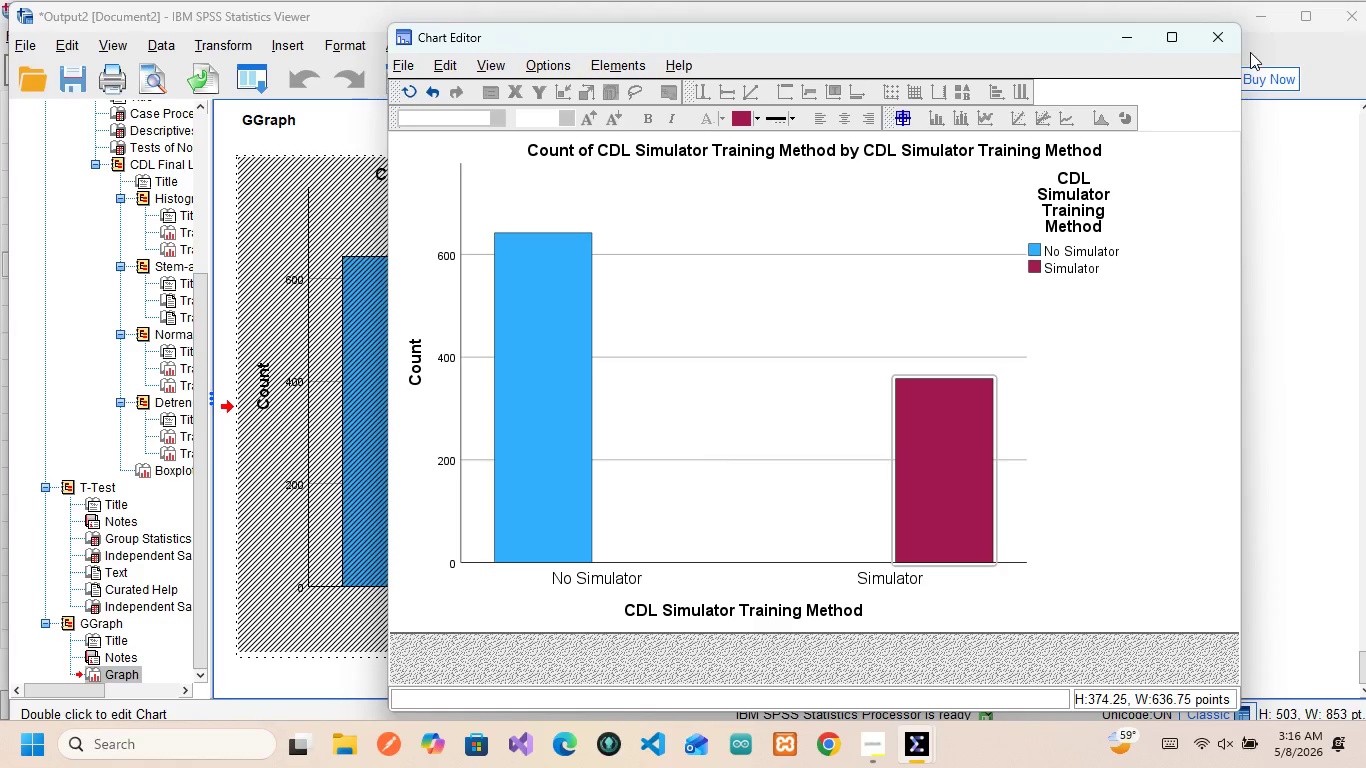 
wait(12.62)
 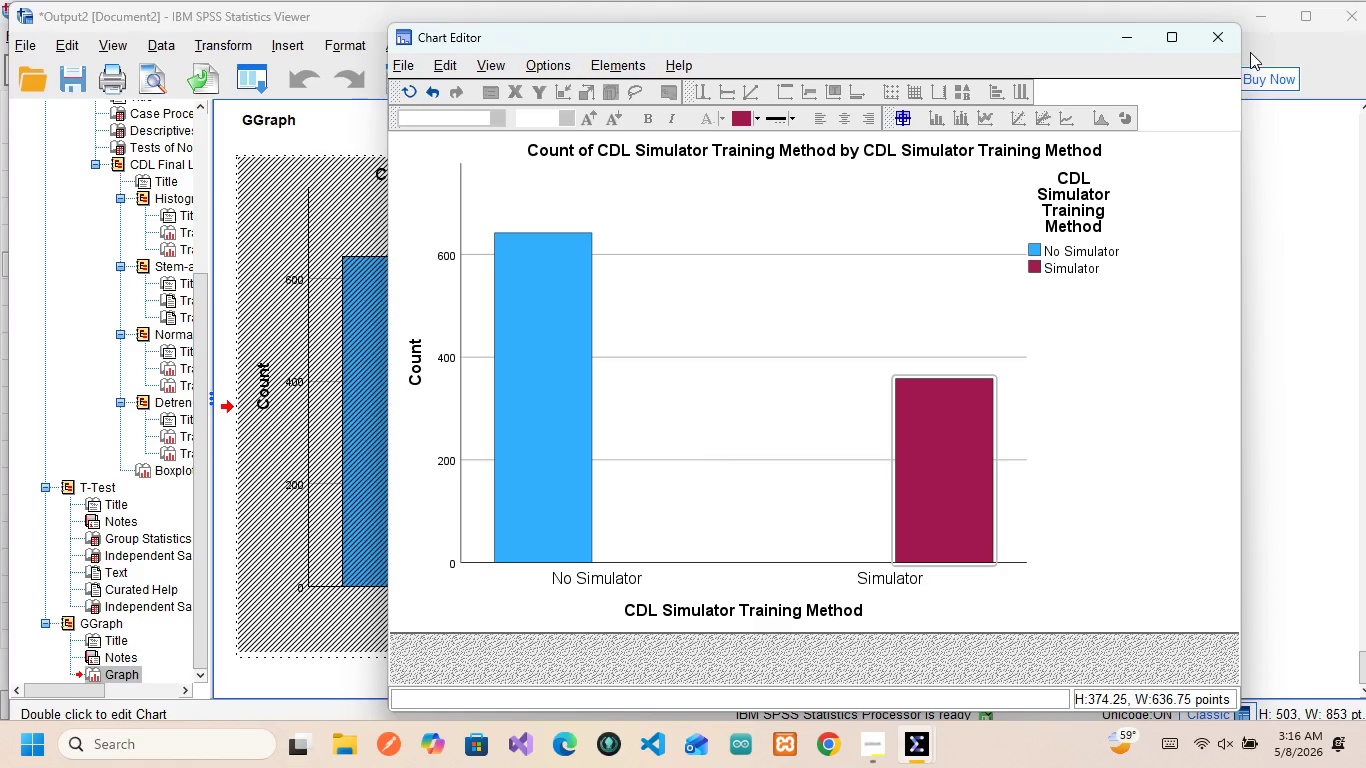 
left_click([1219, 39])
 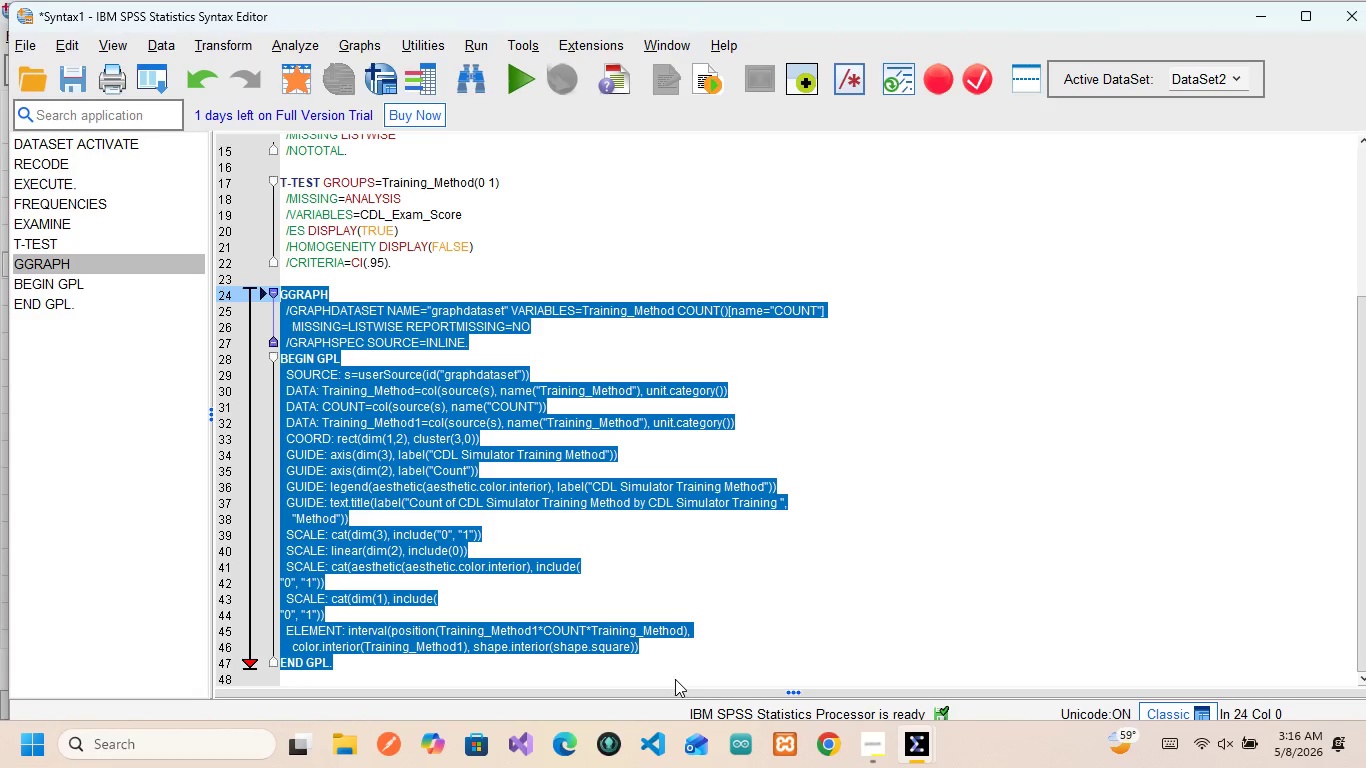 
wait(11.25)
 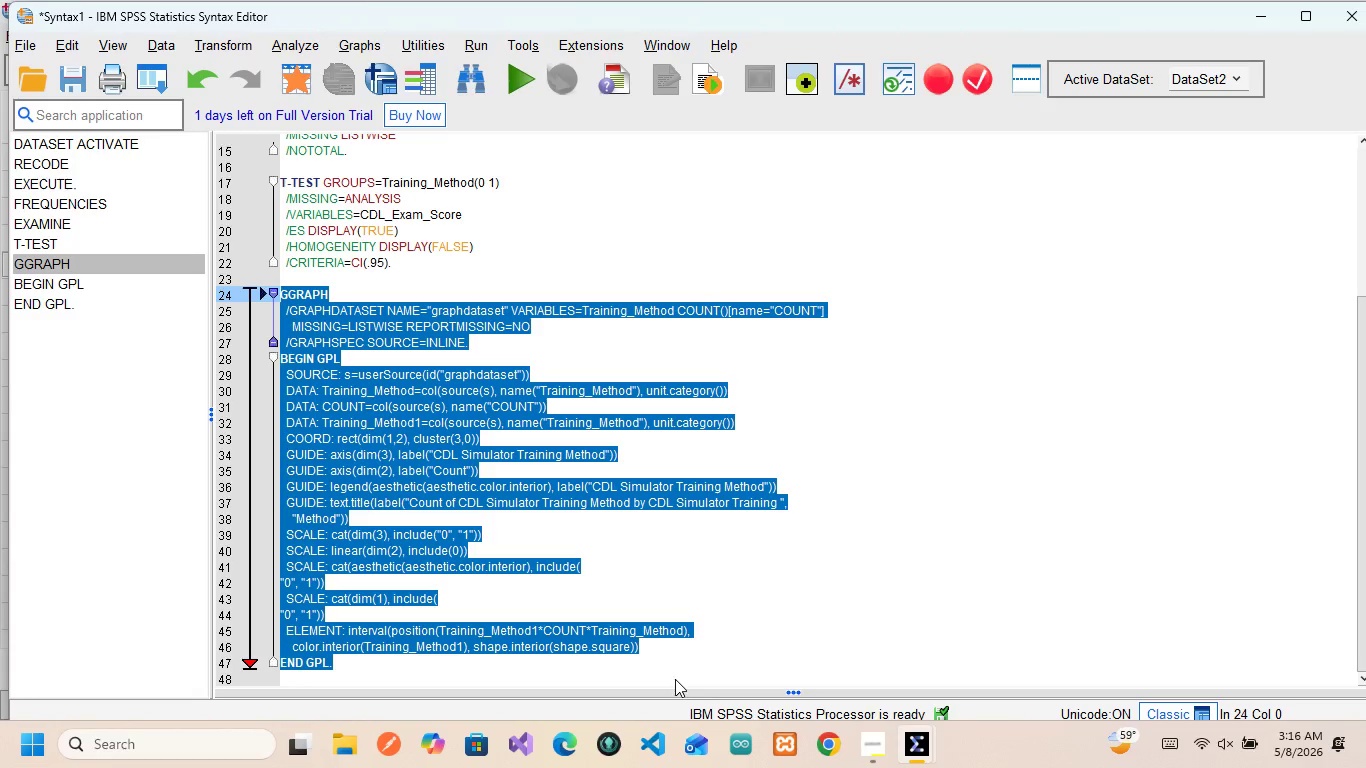 
double_click([675, 679])
 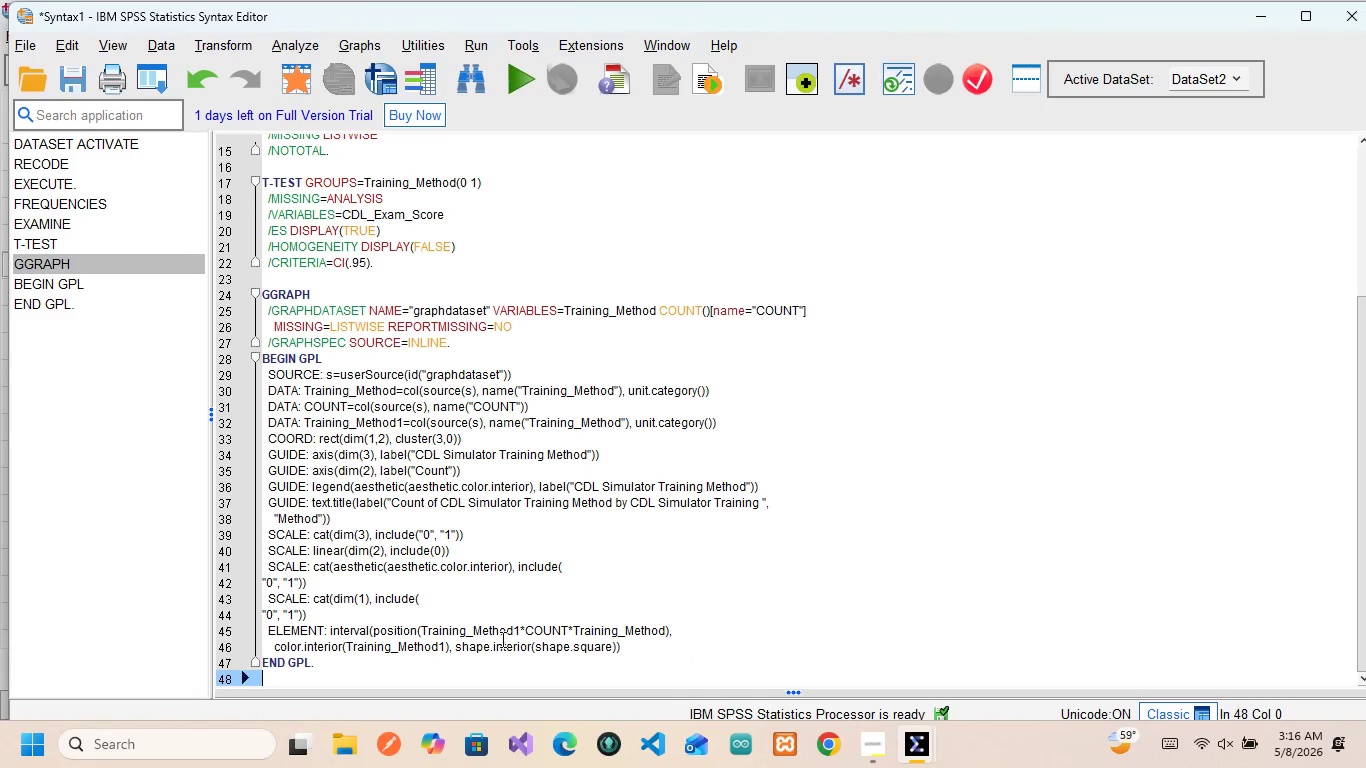 
double_click([535, 735])
 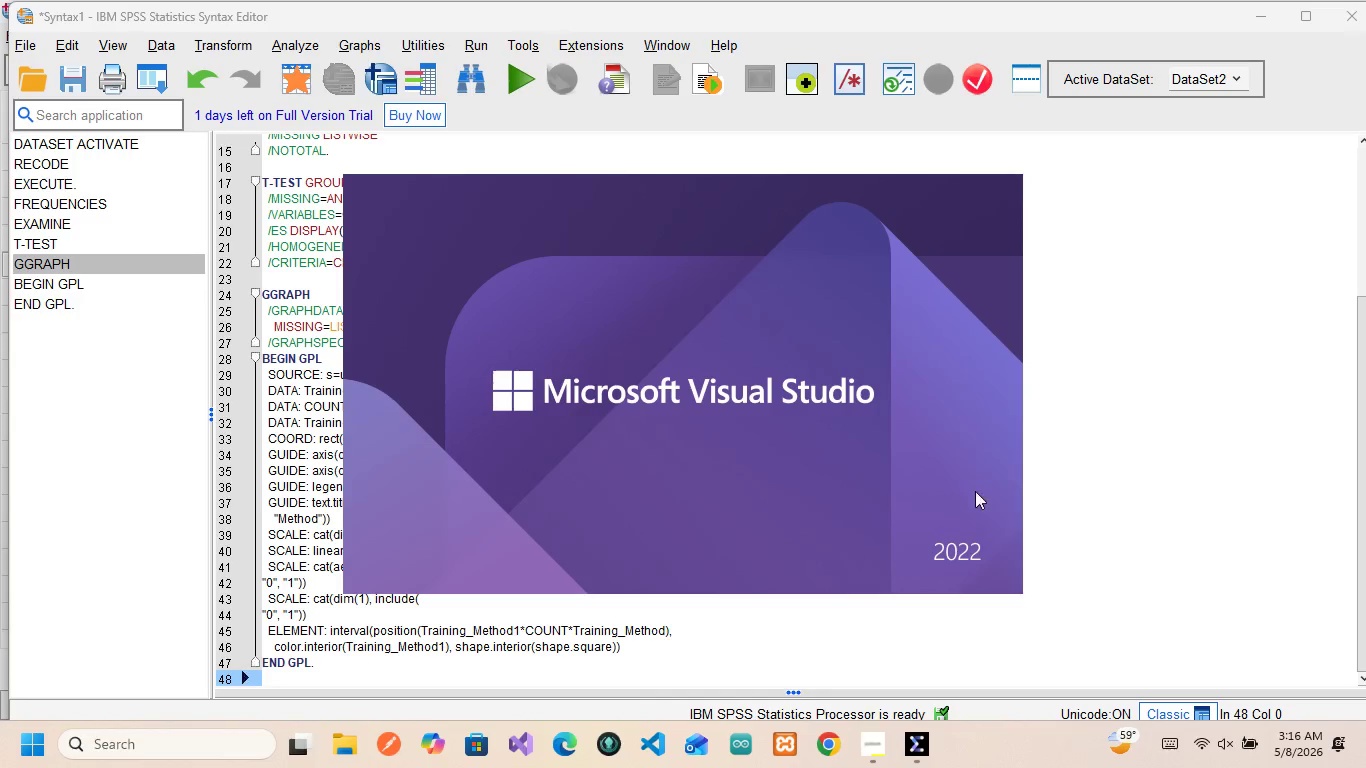 
wait(5.34)
 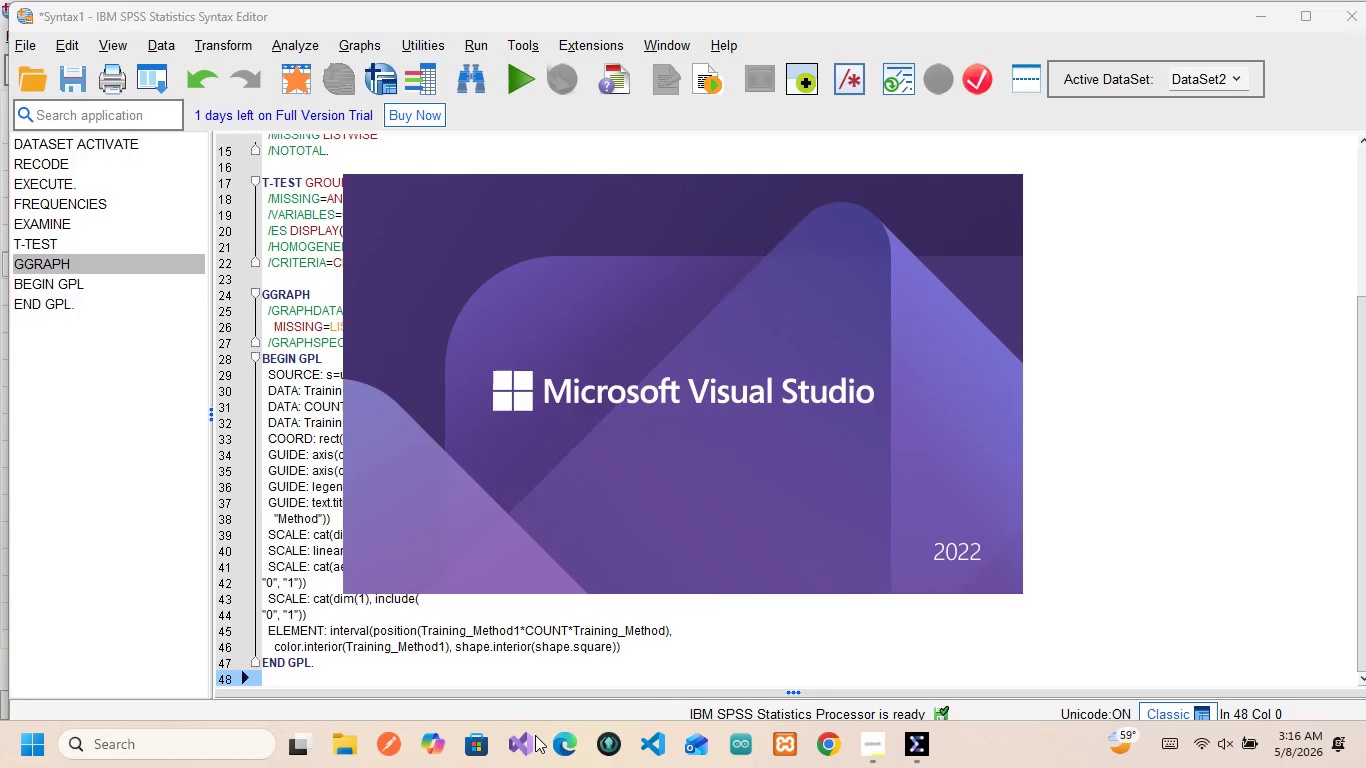 
left_click_drag(start_coordinate=[1110, 80], to_coordinate=[1158, 59])
 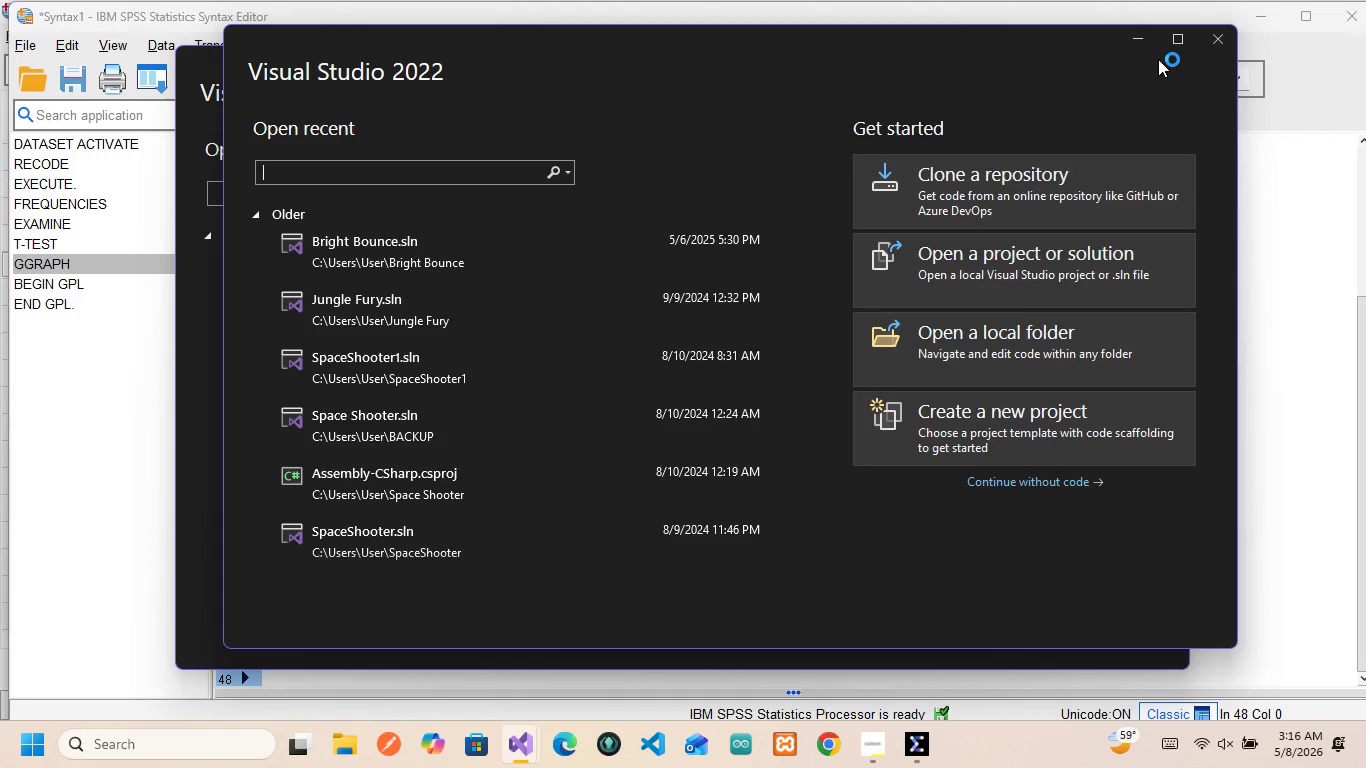 
left_click_drag(start_coordinate=[1158, 59], to_coordinate=[1255, 59])
 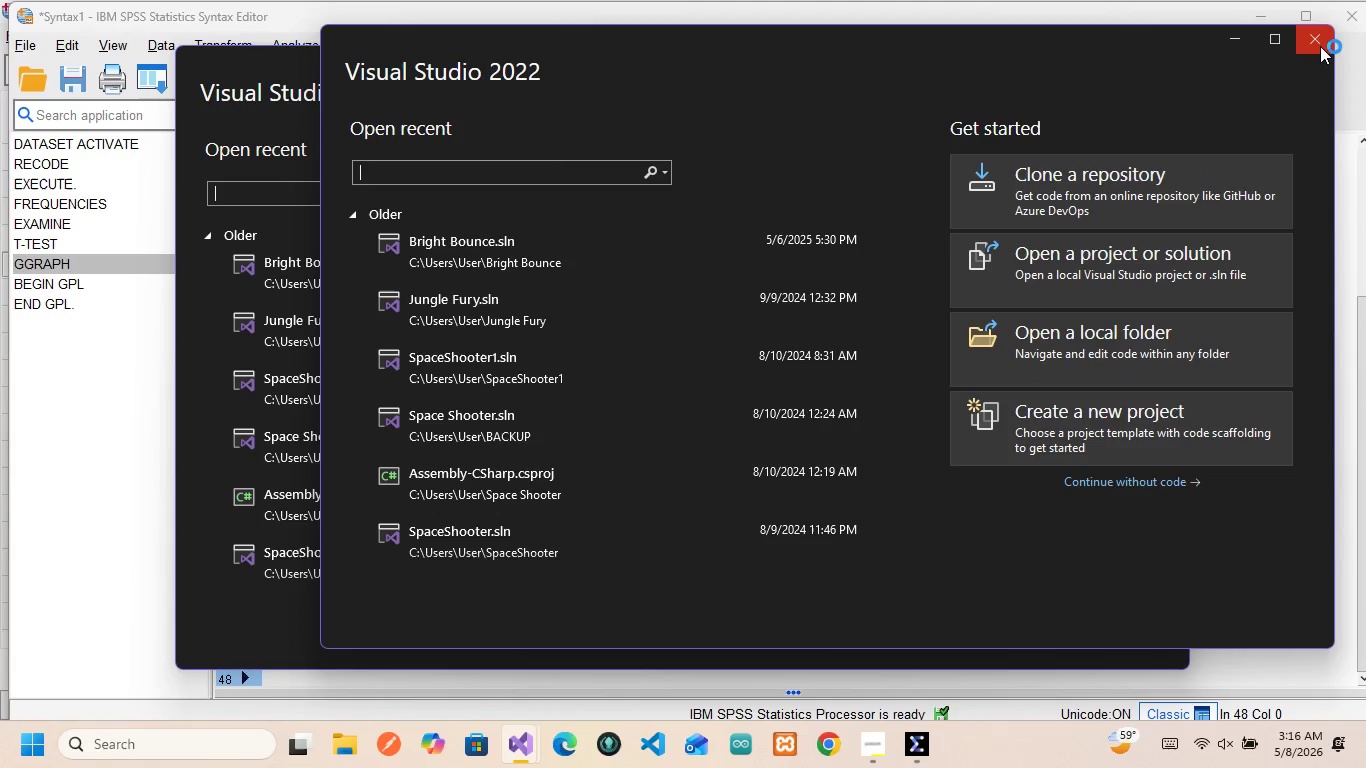 
left_click([1320, 45])
 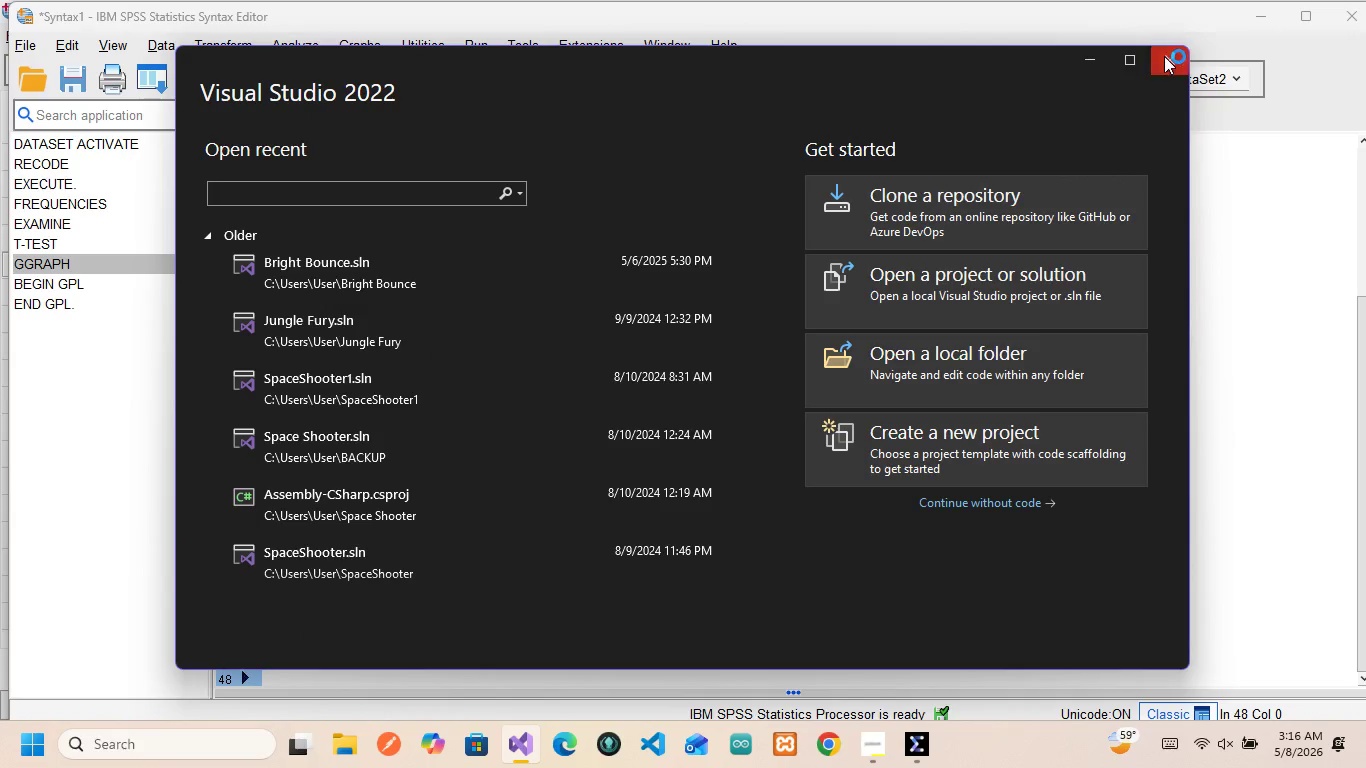 
left_click([1169, 61])
 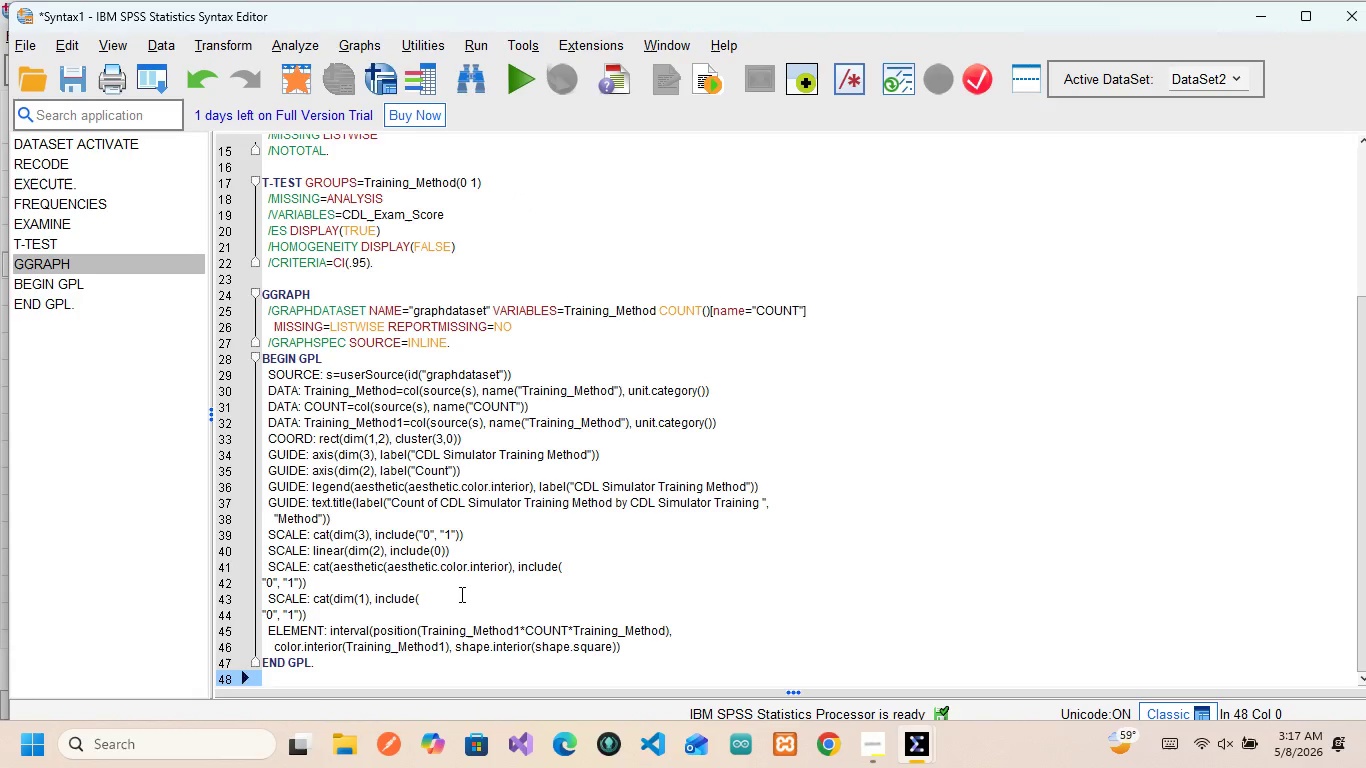 
wait(15.0)
 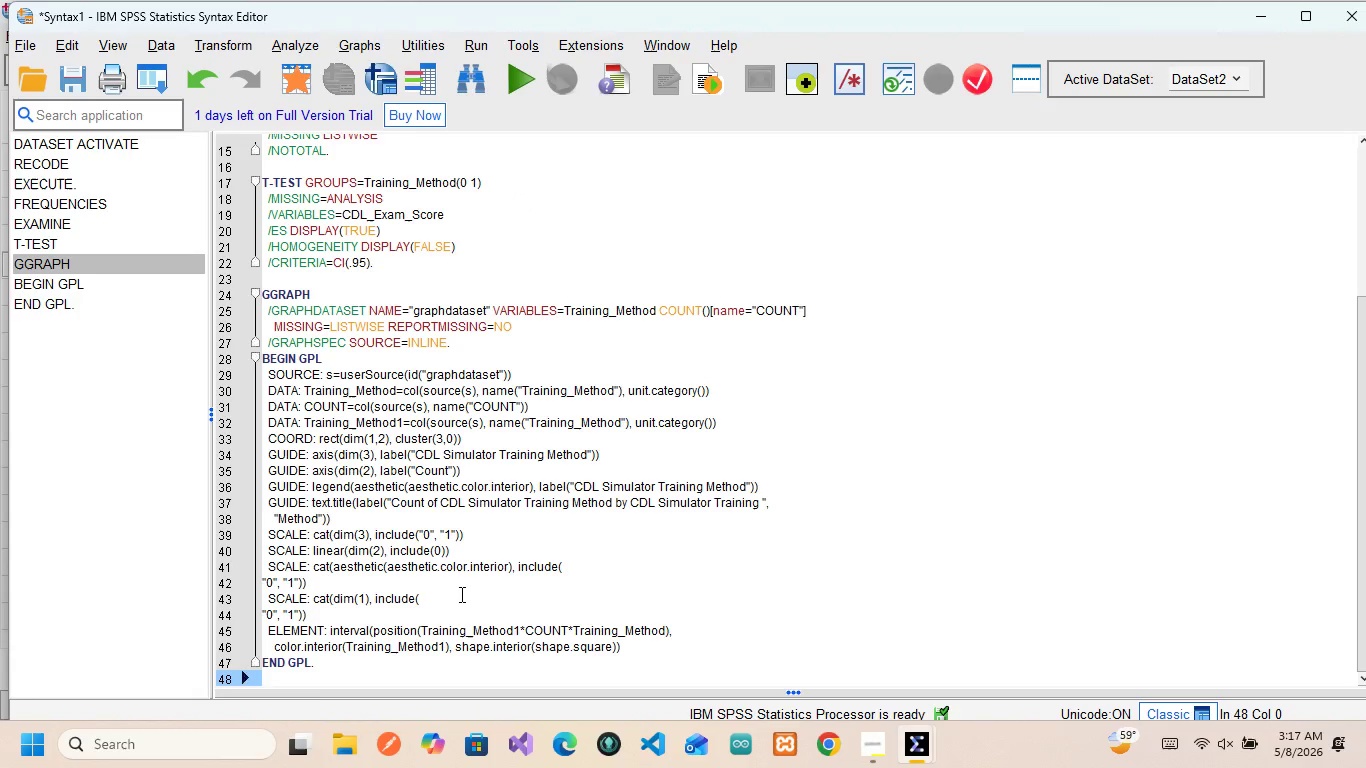 
left_click([230, 323])
 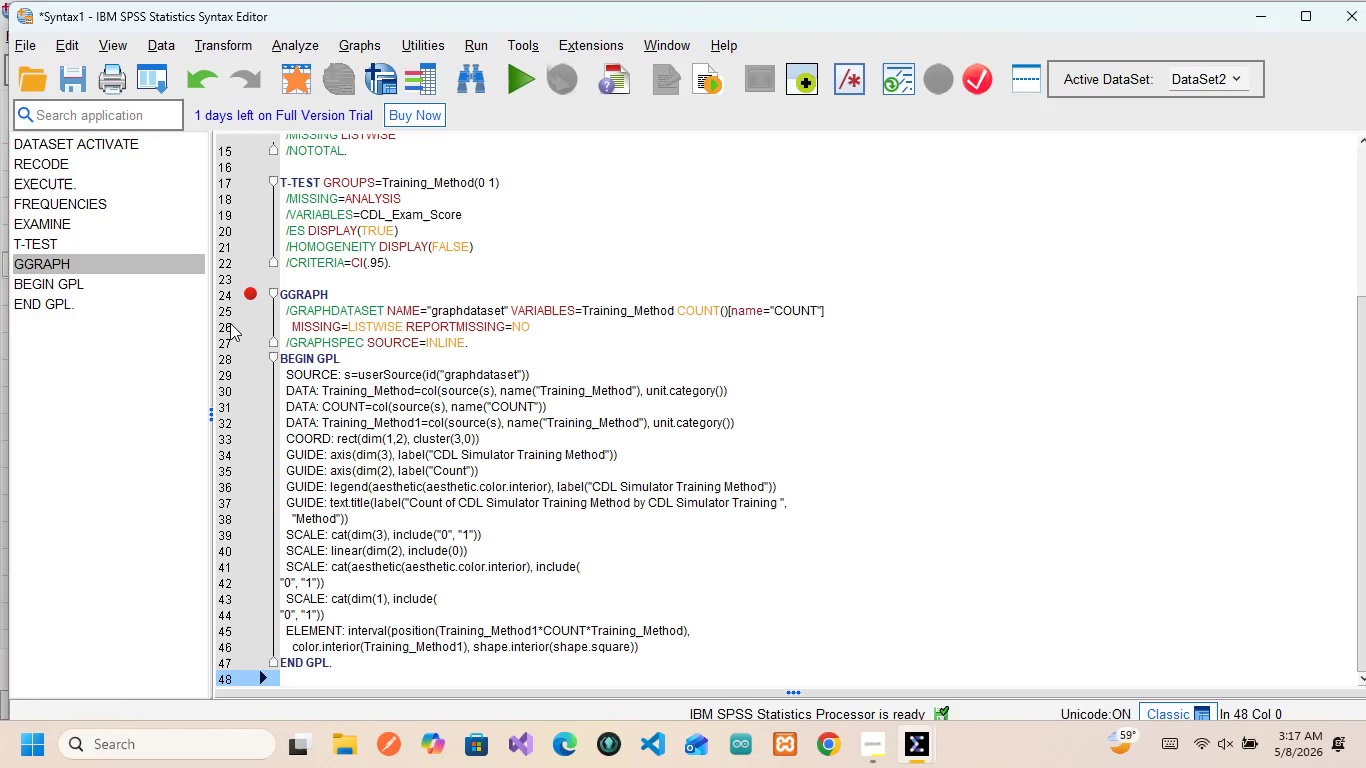 
wait(16.03)
 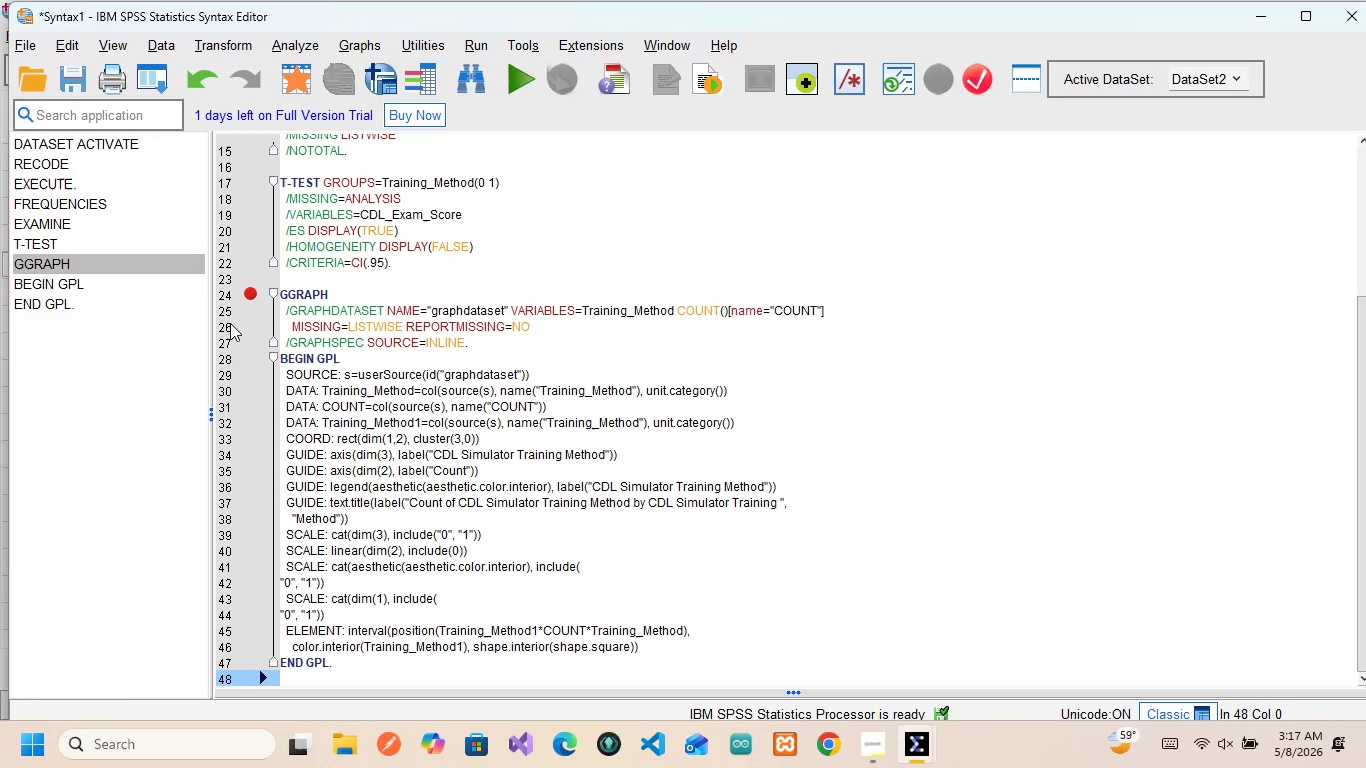 
mouse_move([58, 52])
 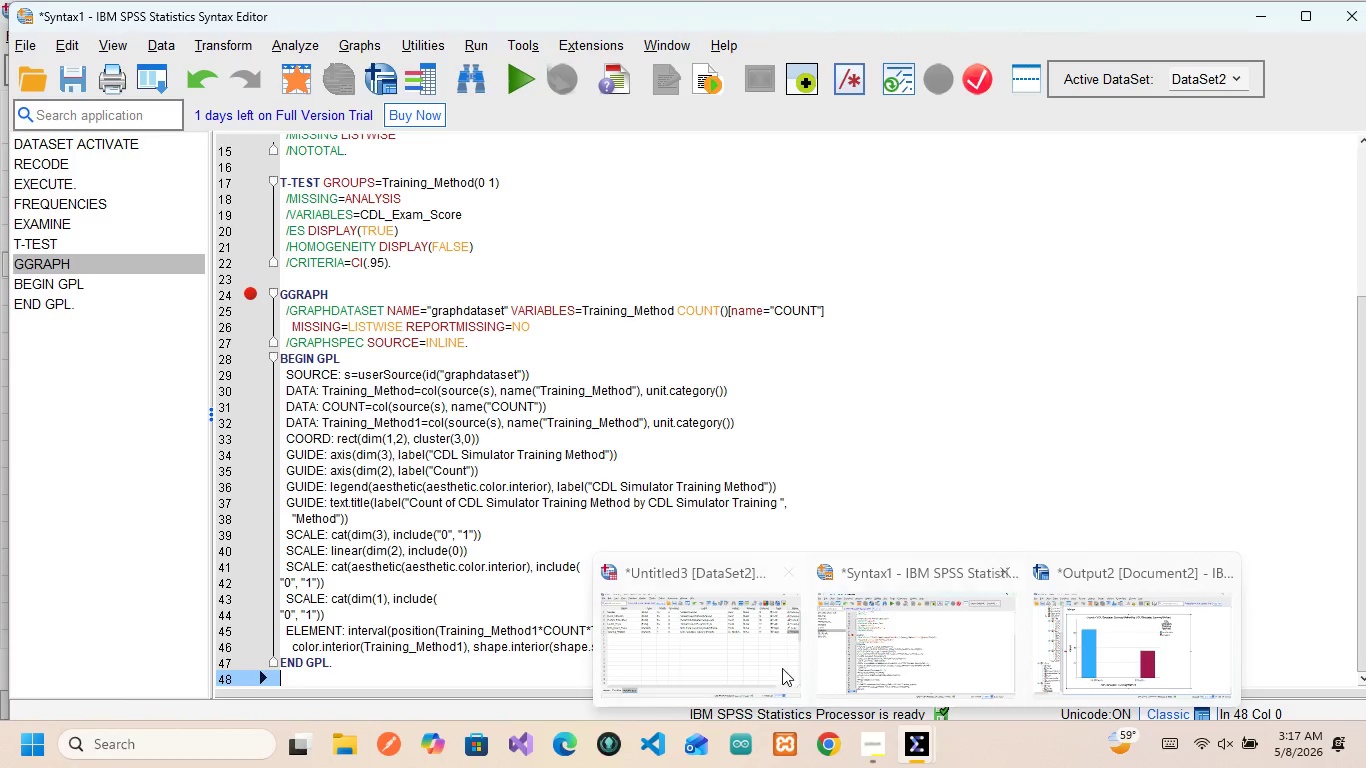 
left_click([737, 658])
 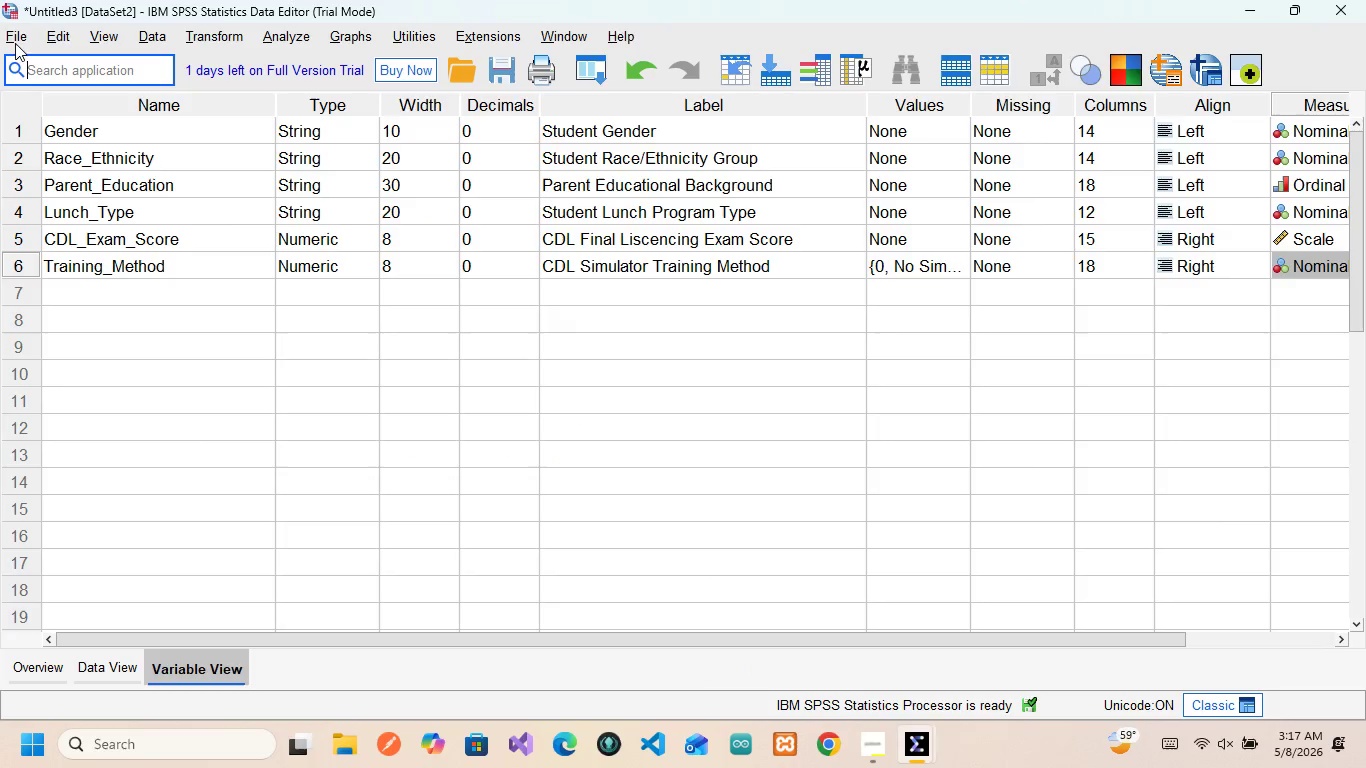 
left_click([17, 36])
 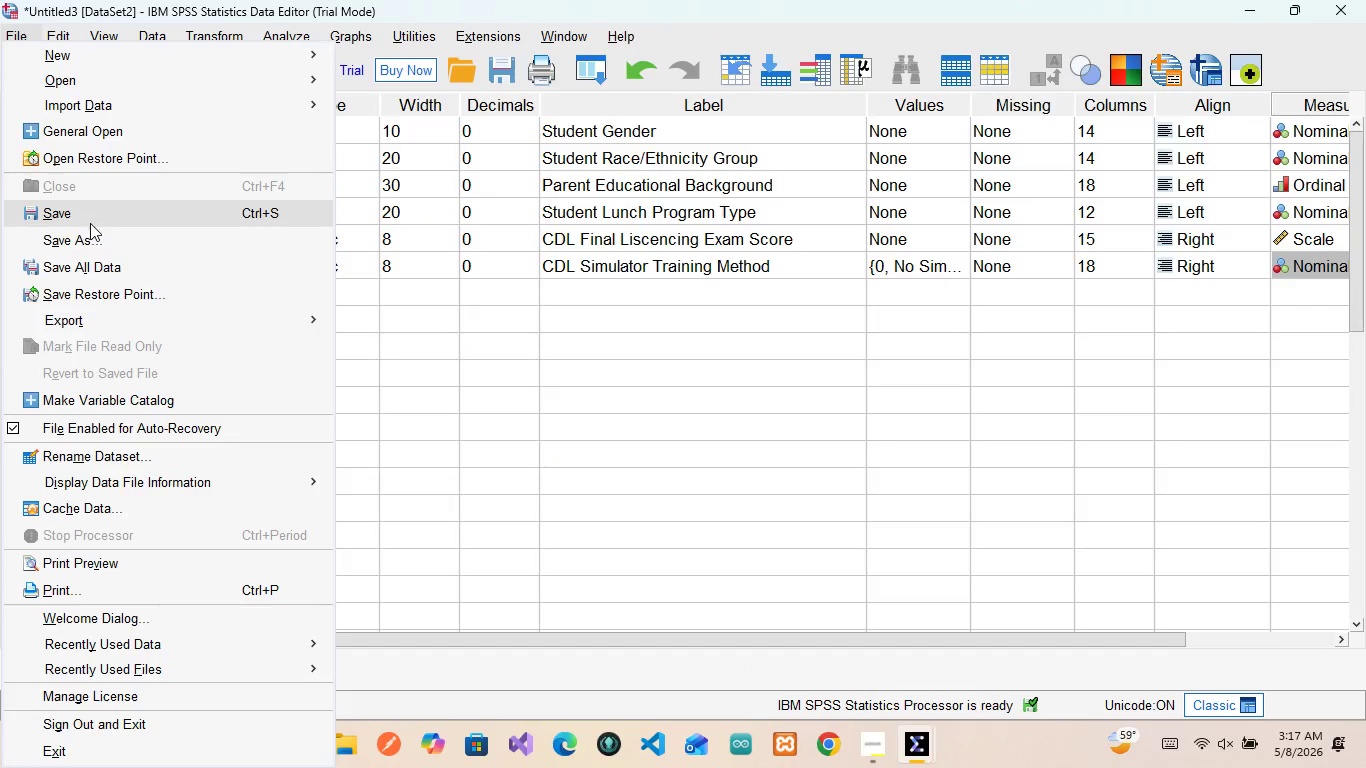 
left_click([93, 237])
 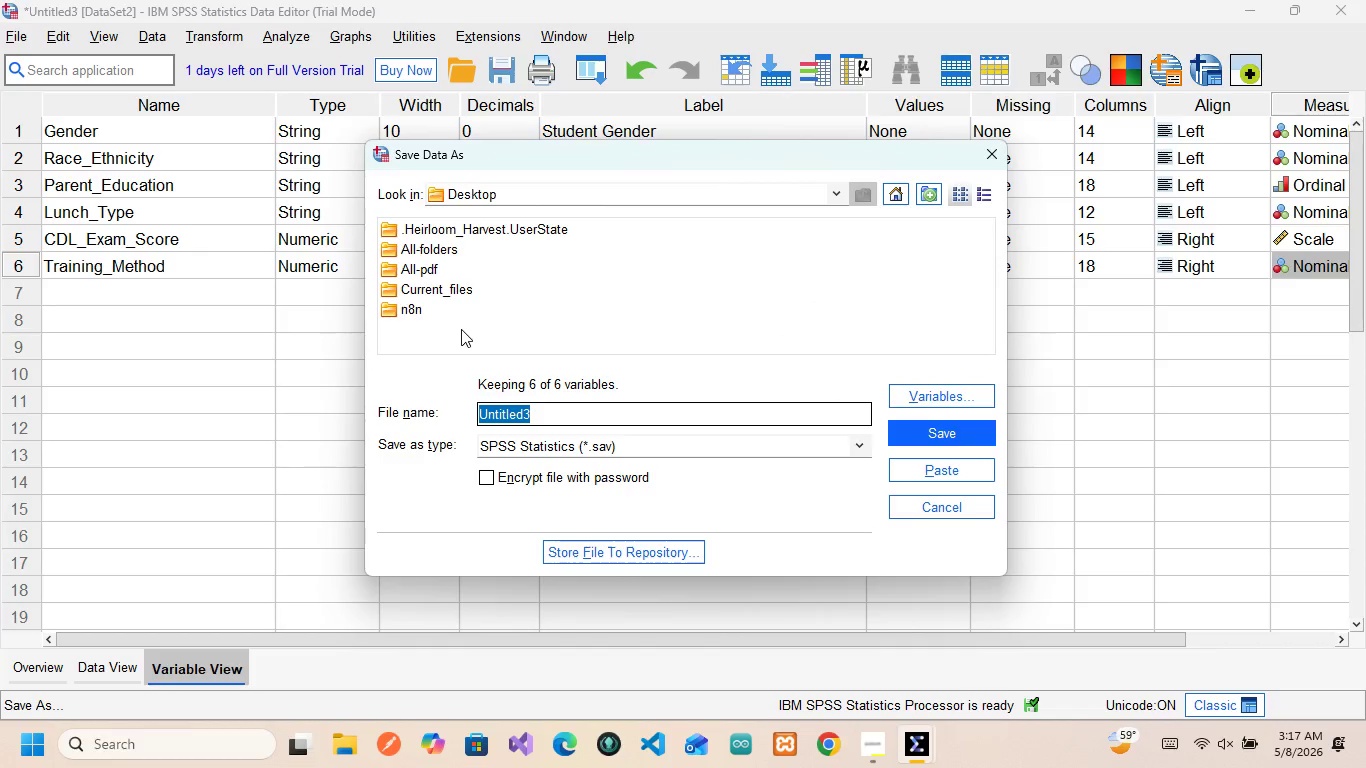 
type(CDL_Training)
 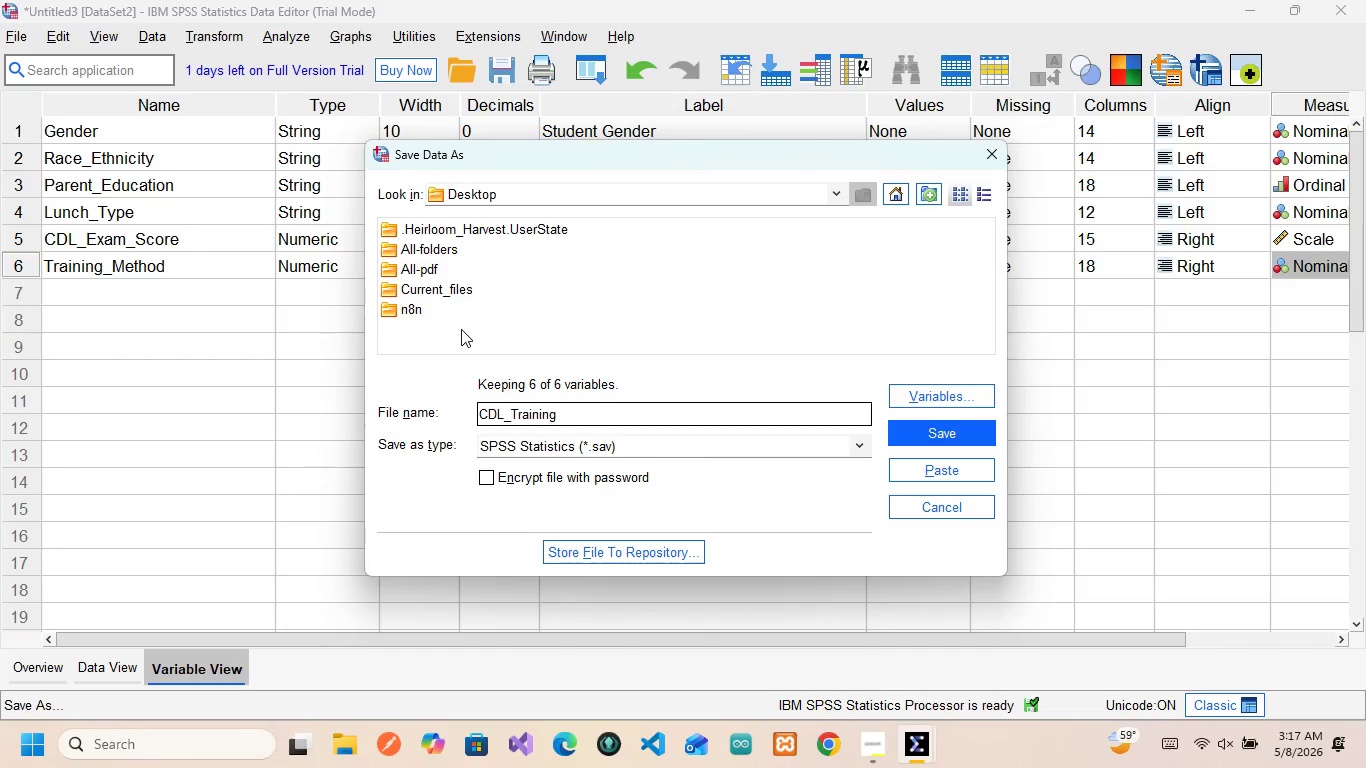 
type(_Analysis)
 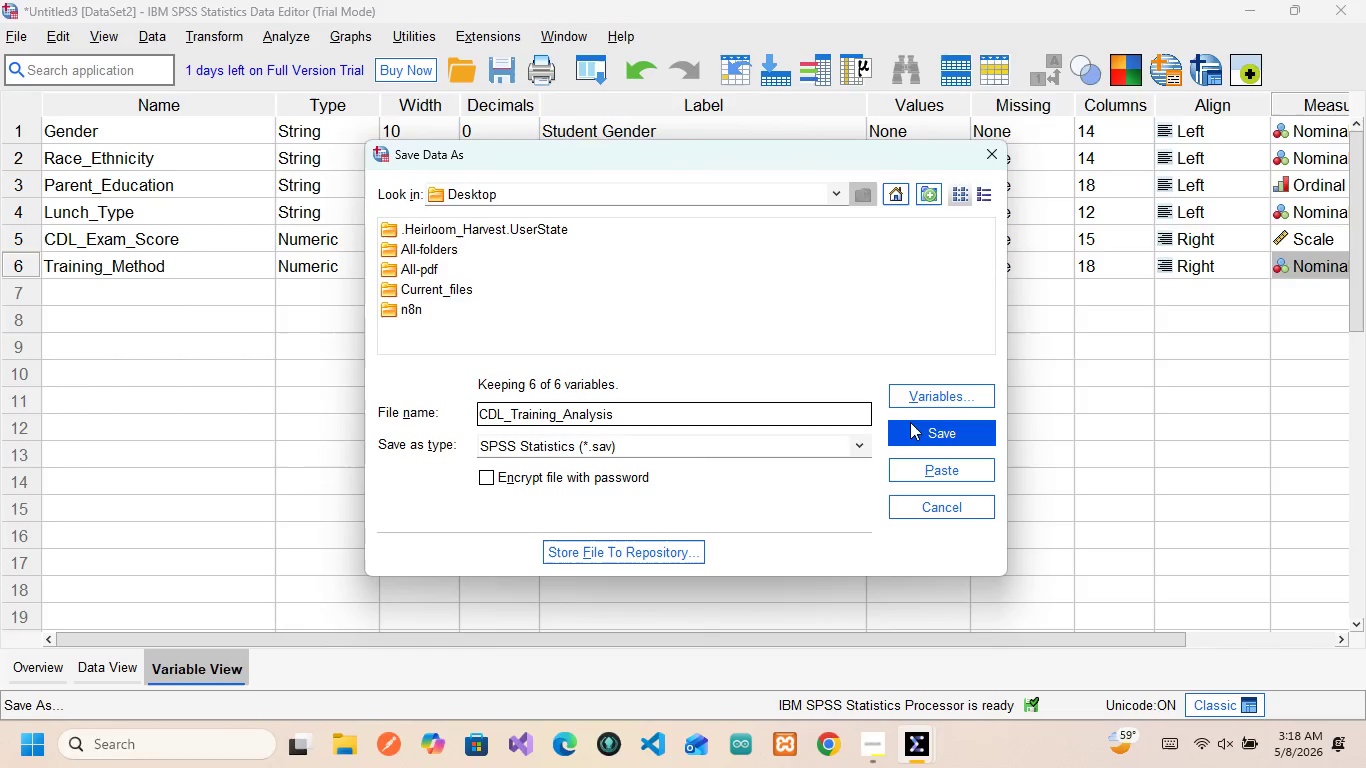 
wait(5.98)
 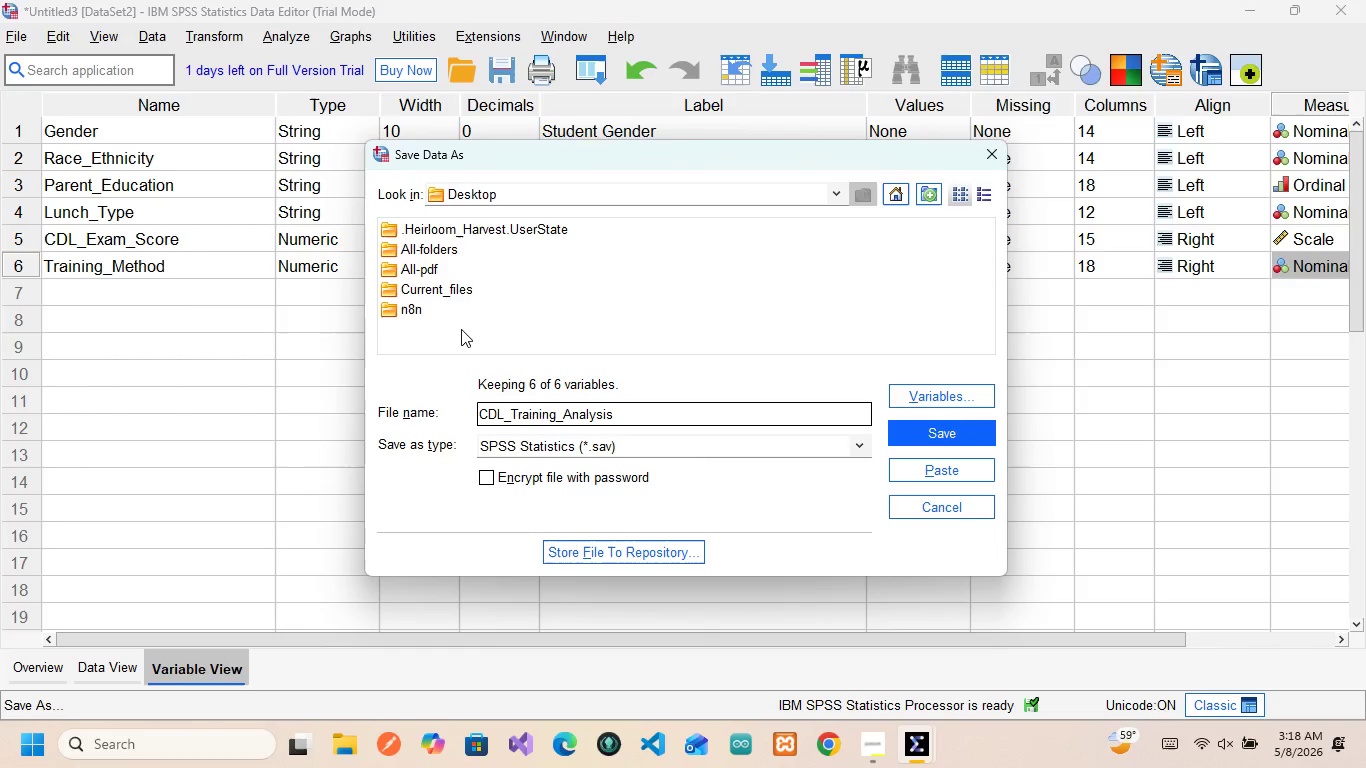 
left_click([917, 429])
 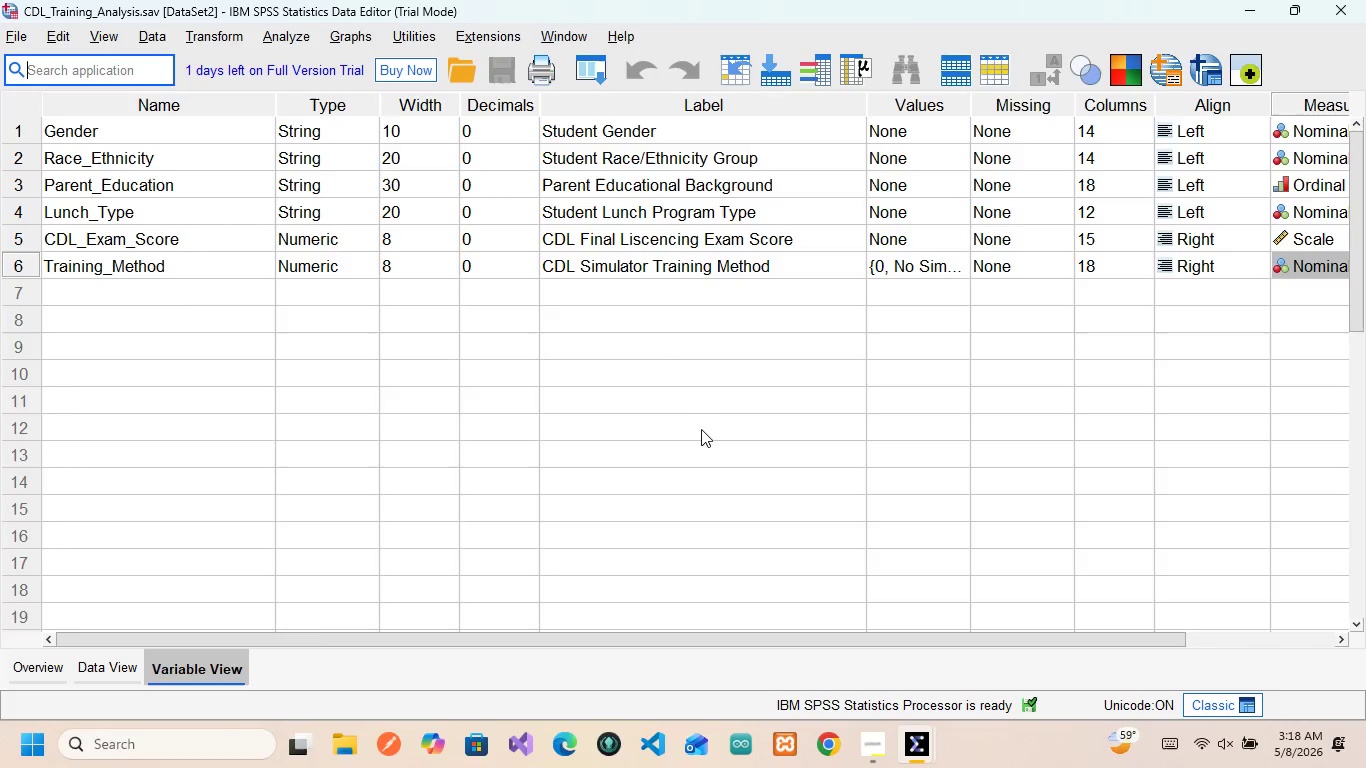 
wait(9.36)
 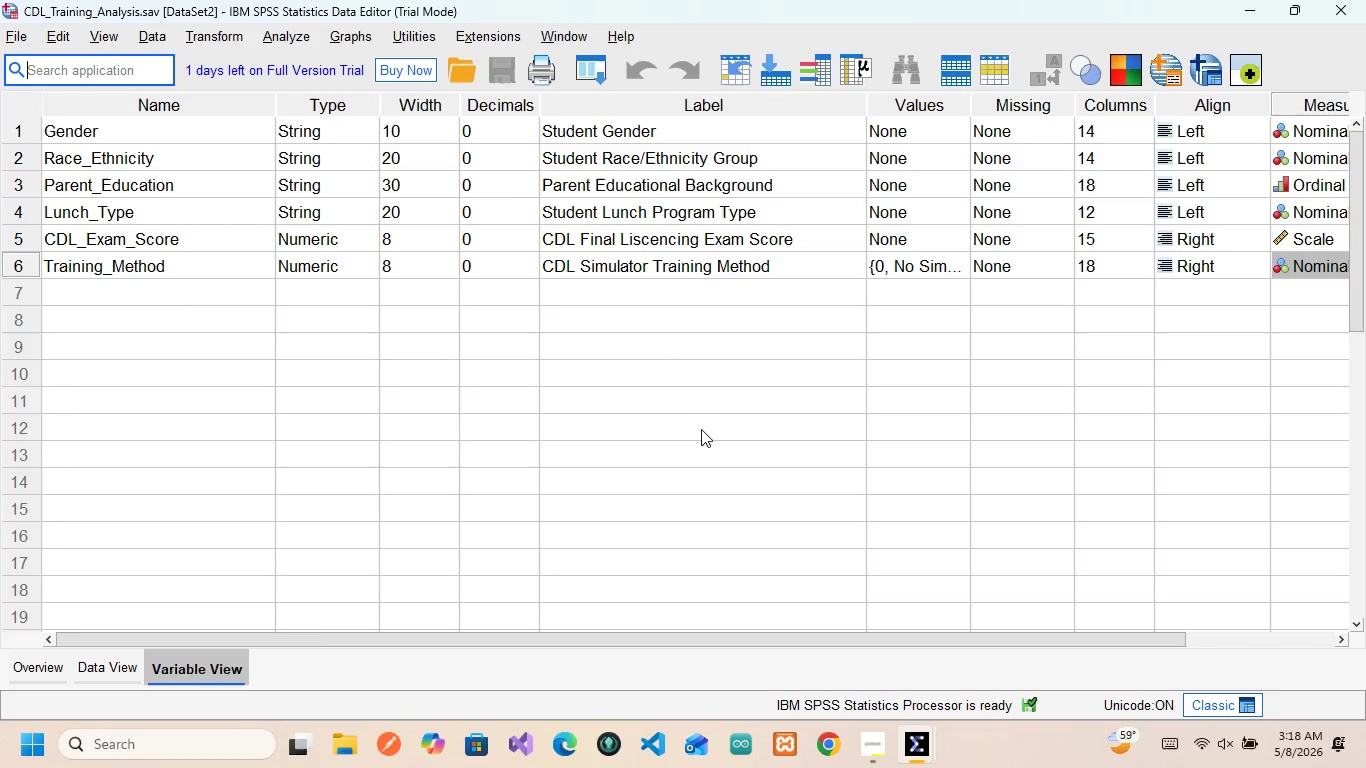 
left_click([1098, 640])
 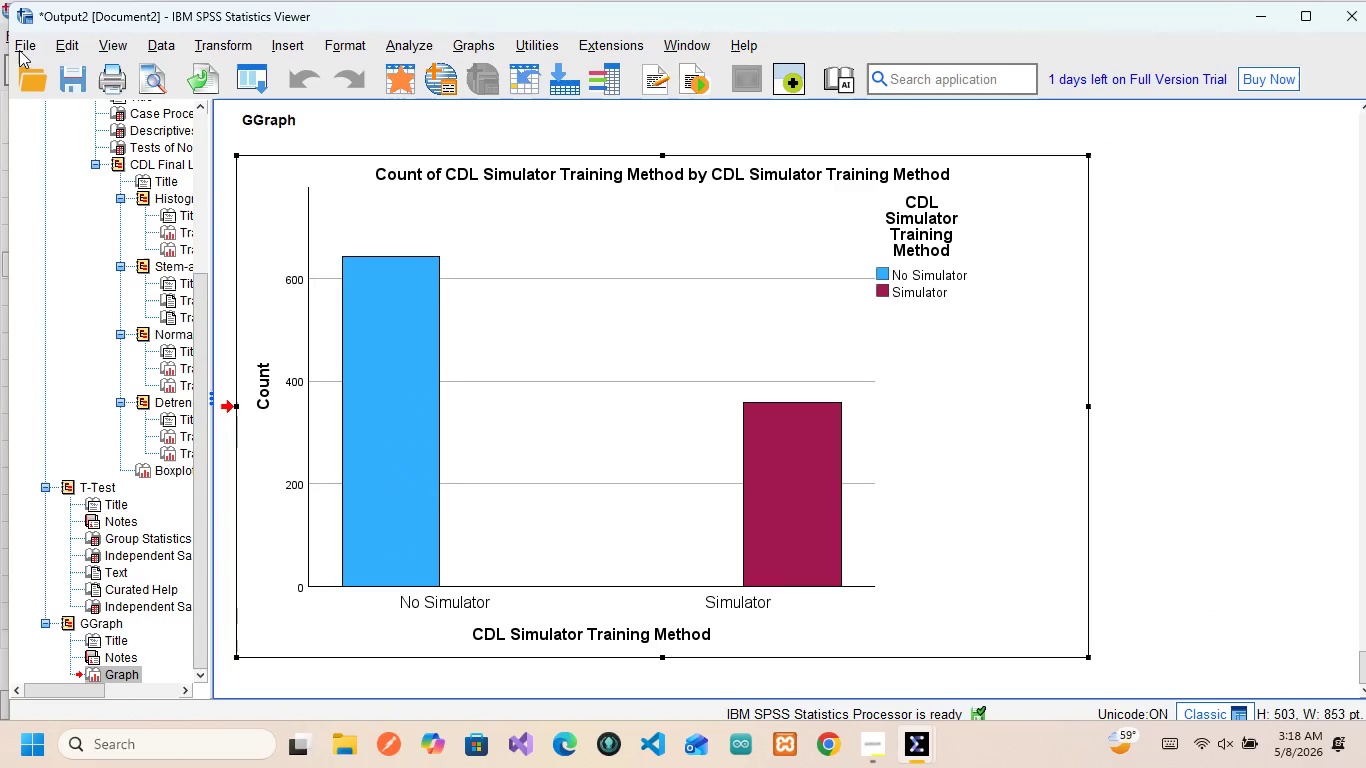 
left_click([25, 50])
 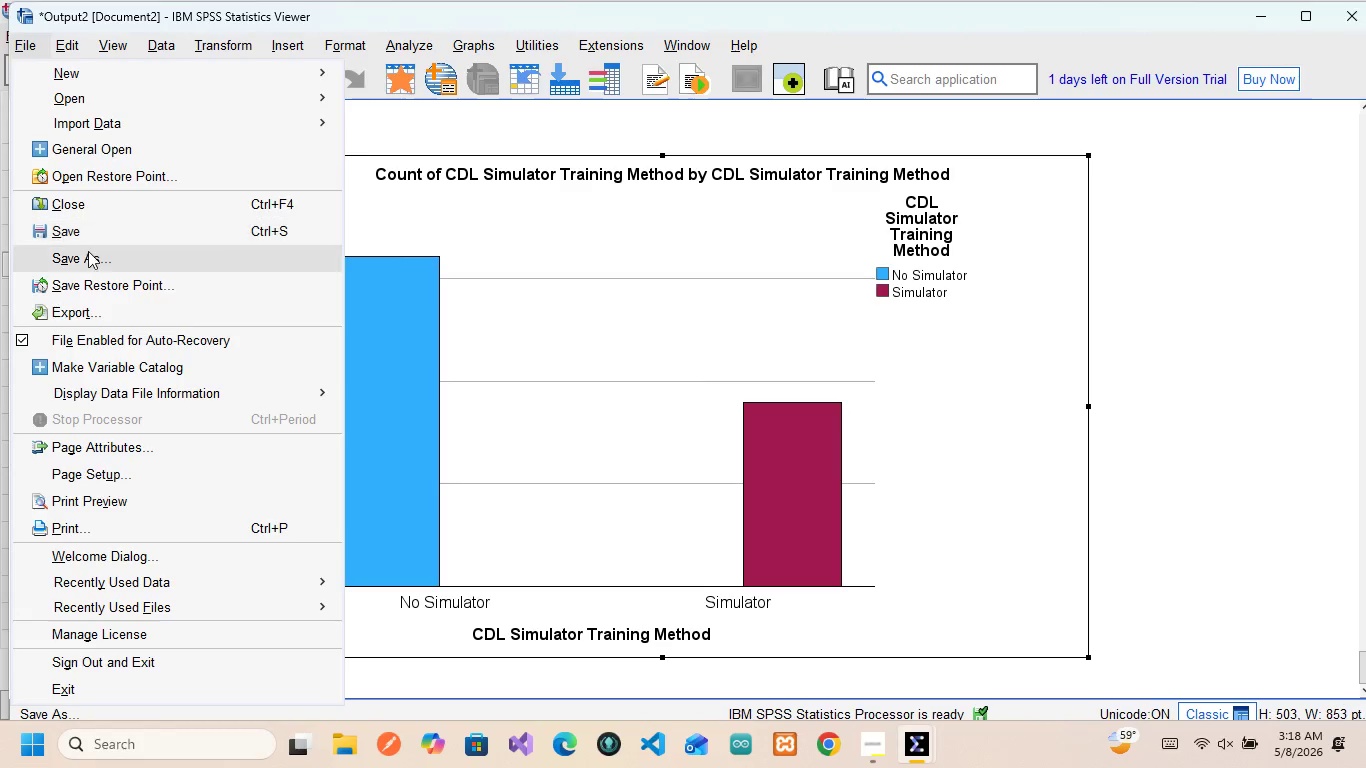 
left_click([87, 257])
 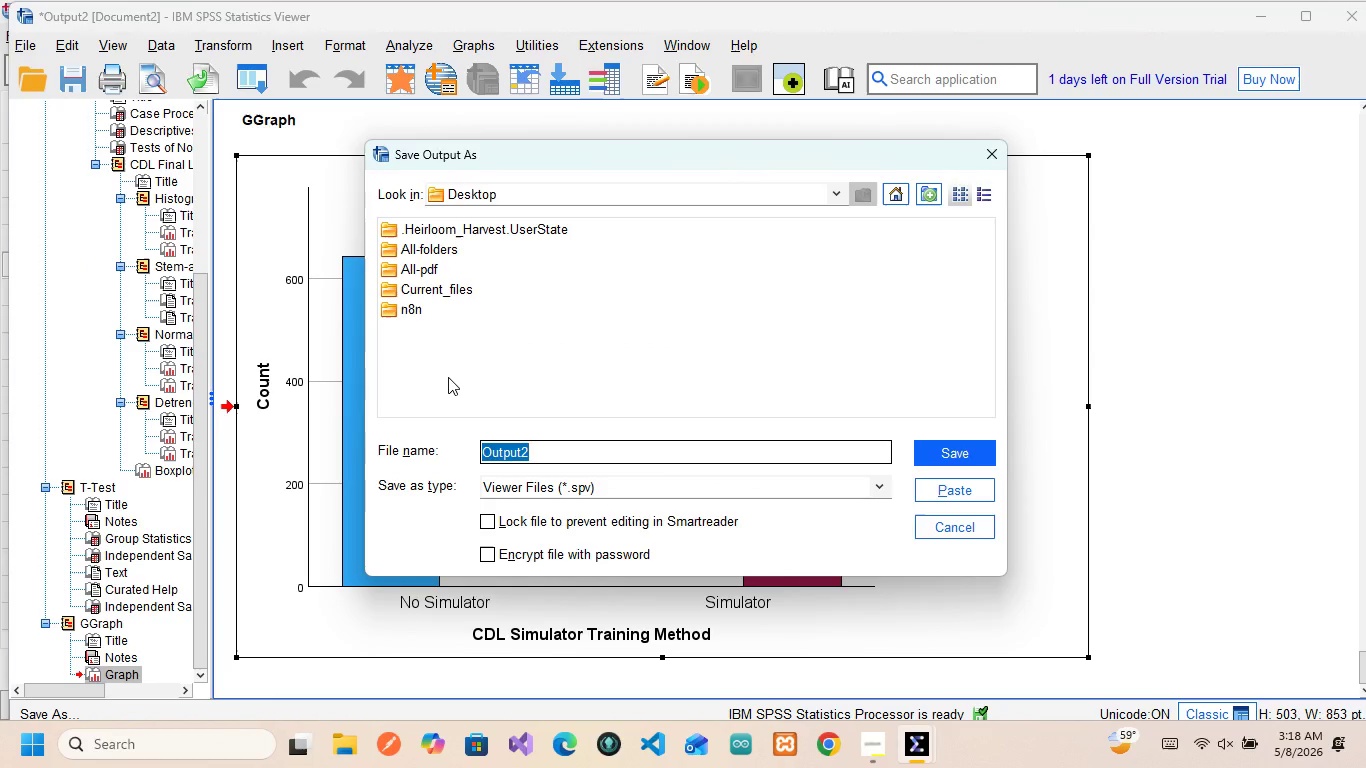 
hold_key(key=ShiftRight, duration=0.7)
 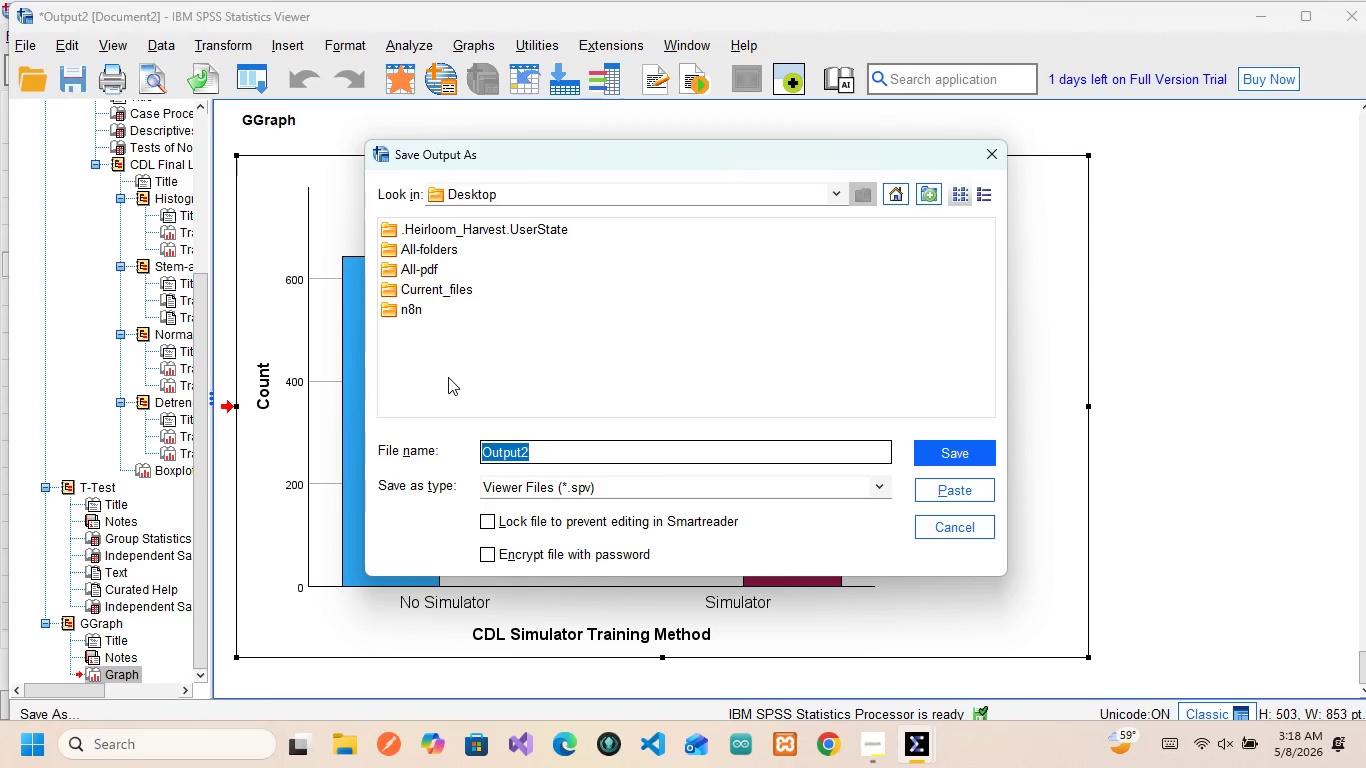 
type(CD_Analysis_Output)
 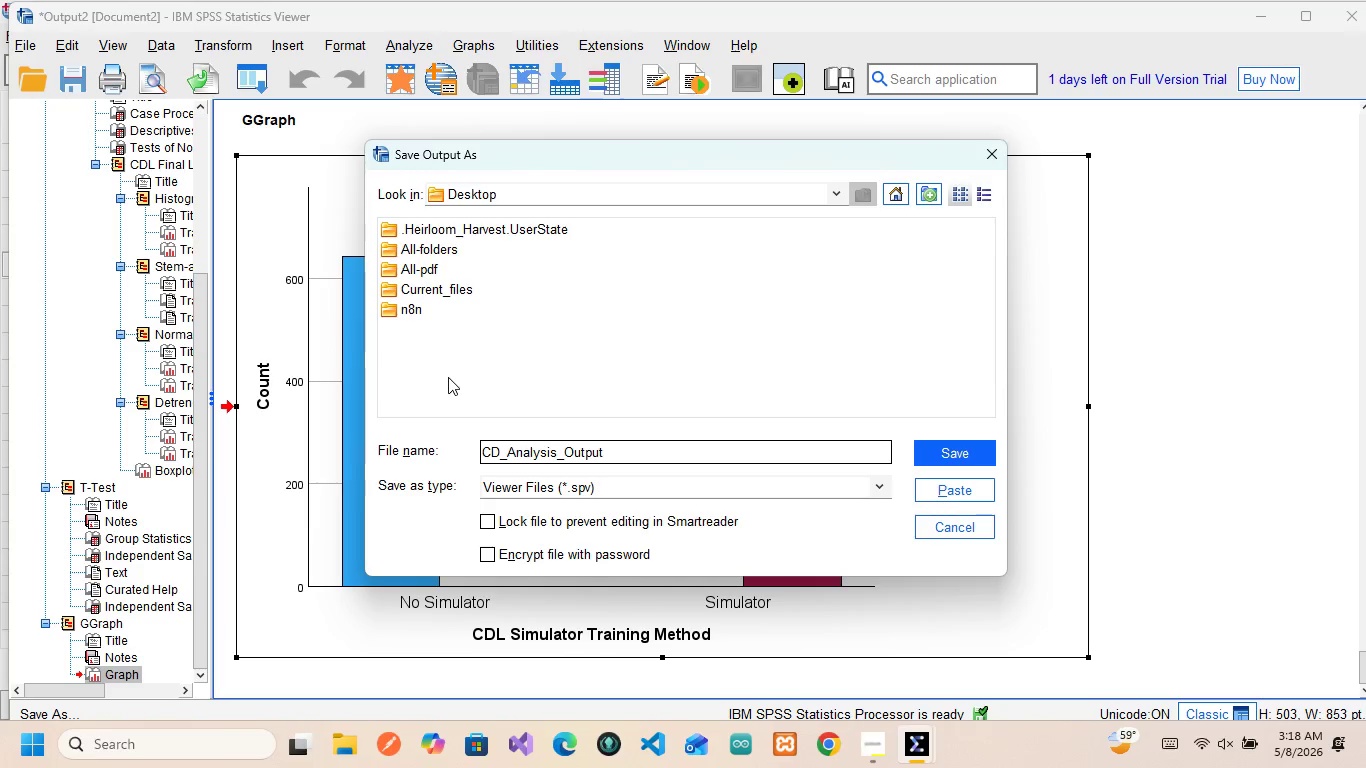 
left_click([944, 456])
 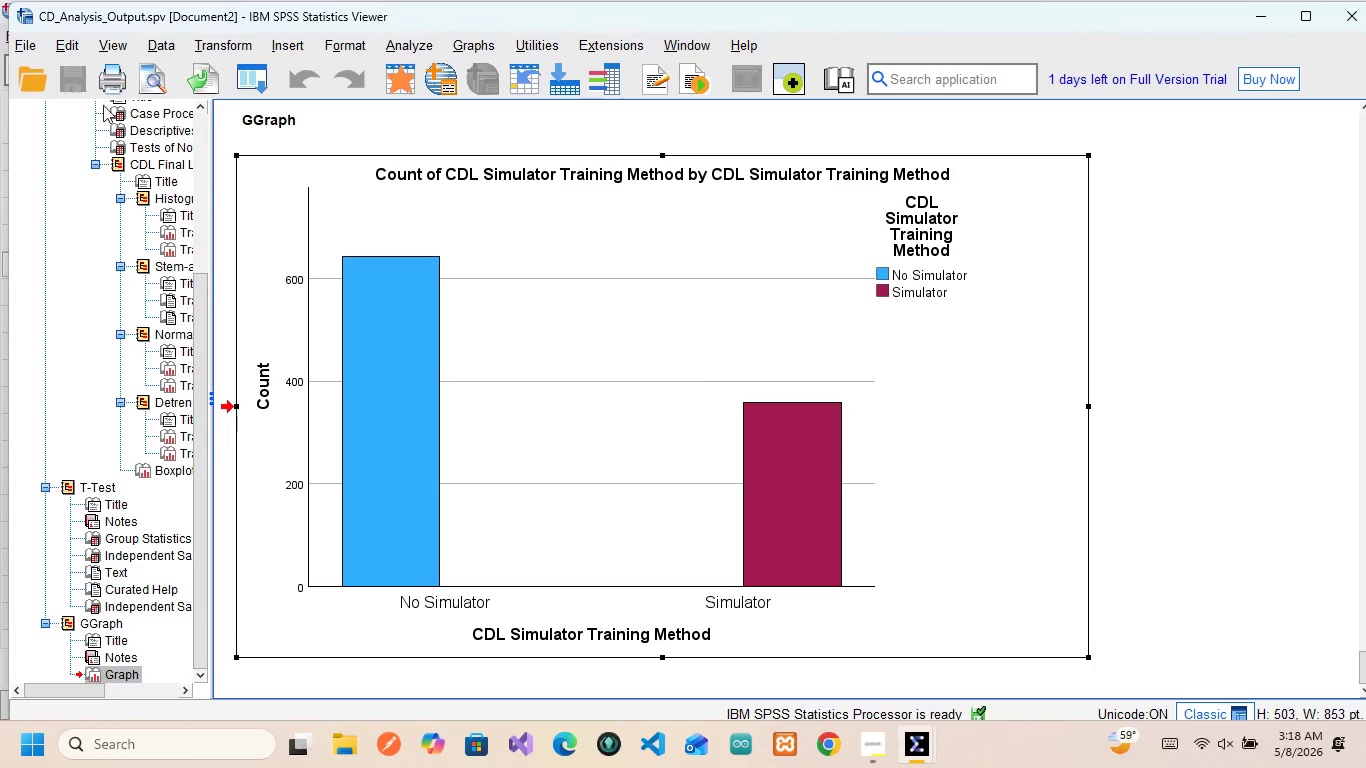 
left_click([23, 50])
 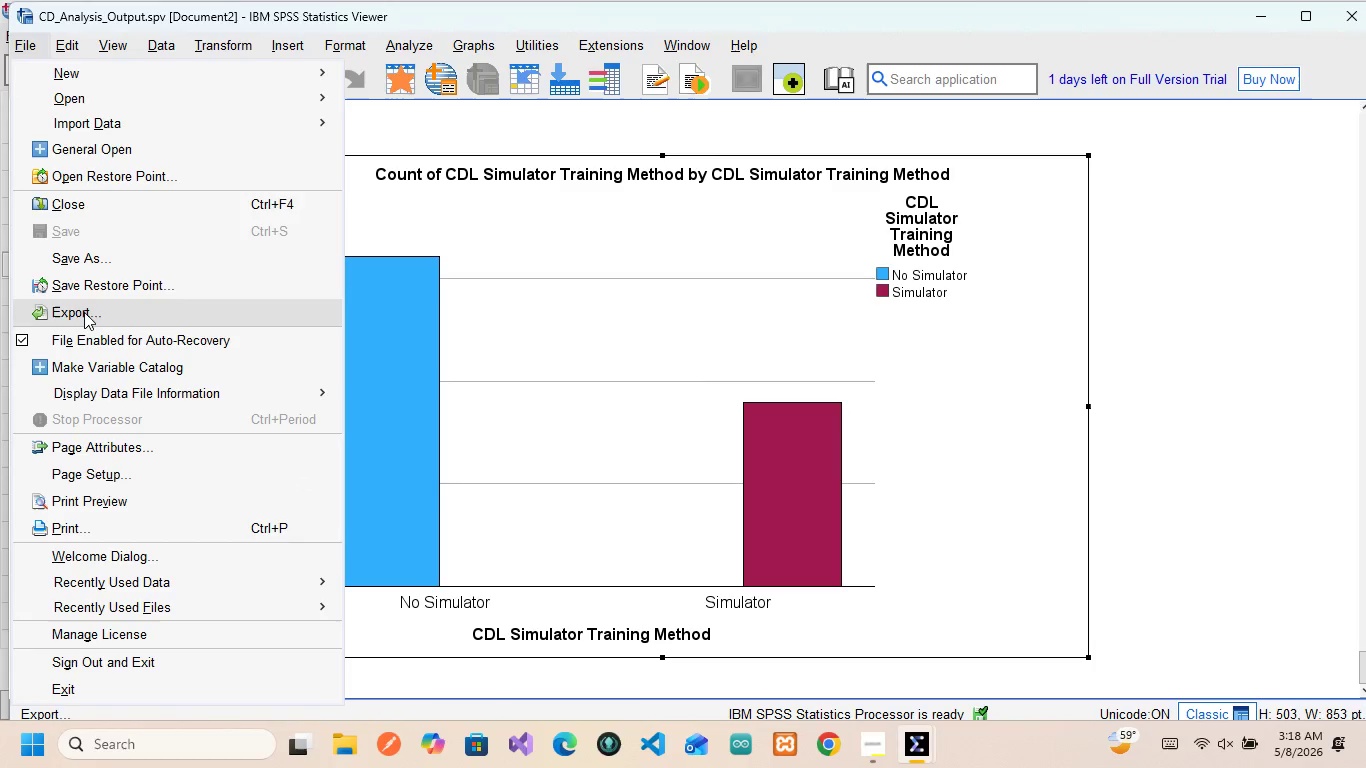 
wait(5.33)
 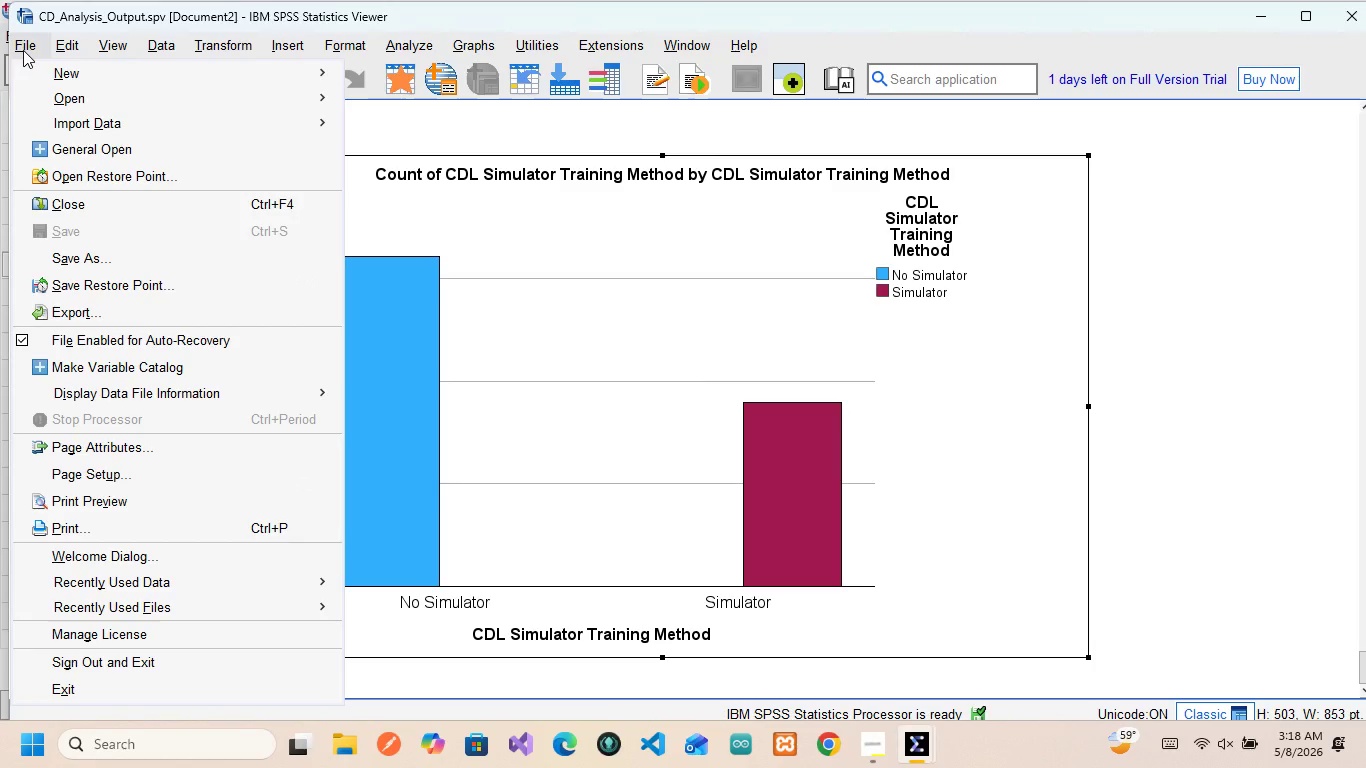 
left_click([84, 312])
 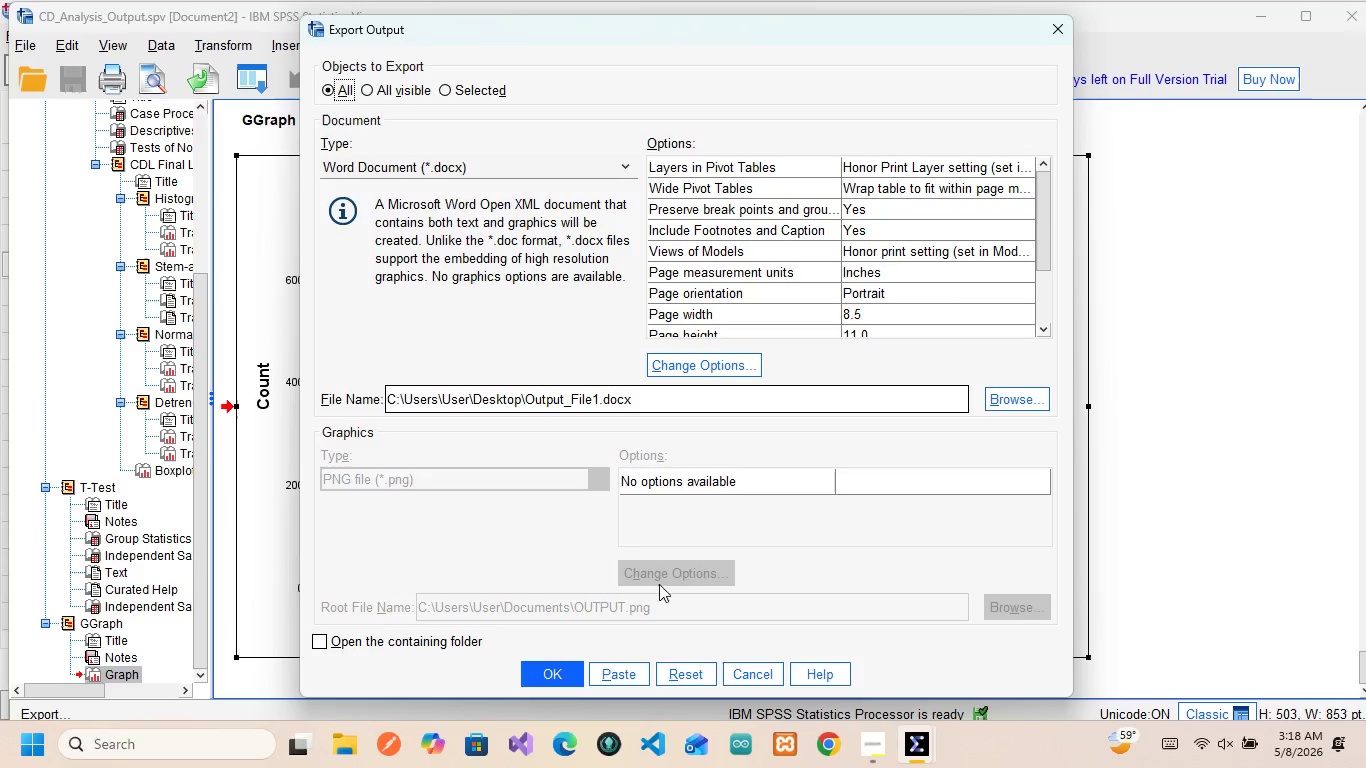 
left_click([556, 678])
 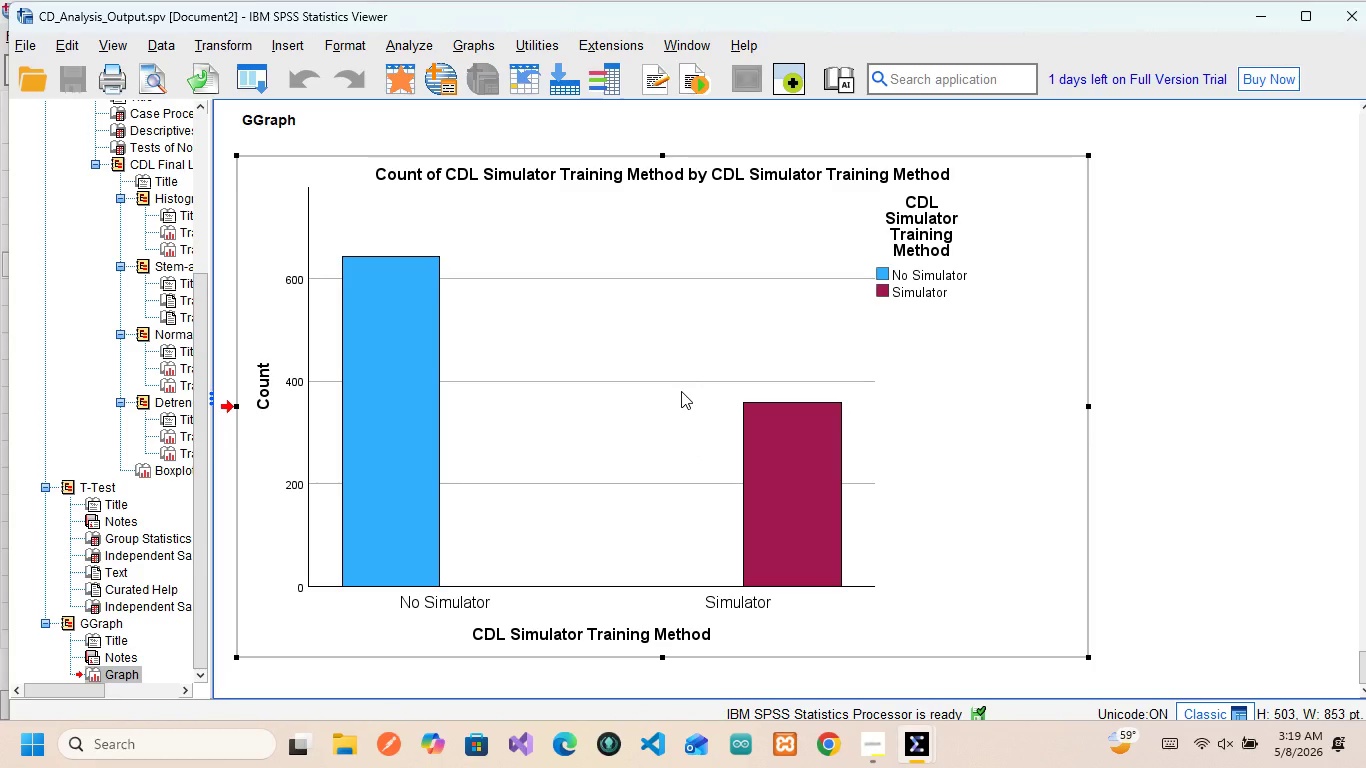 
wait(21.48)
 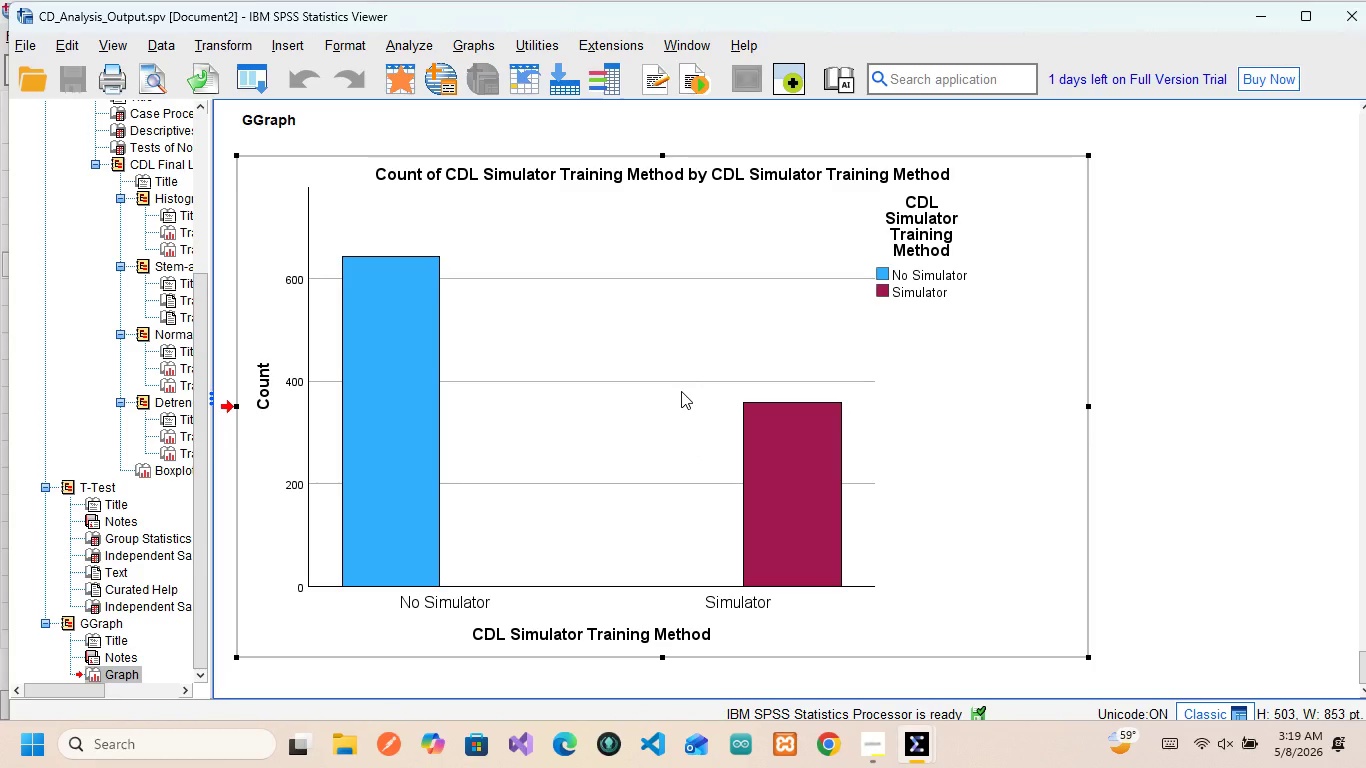 
left_click([865, 761])